 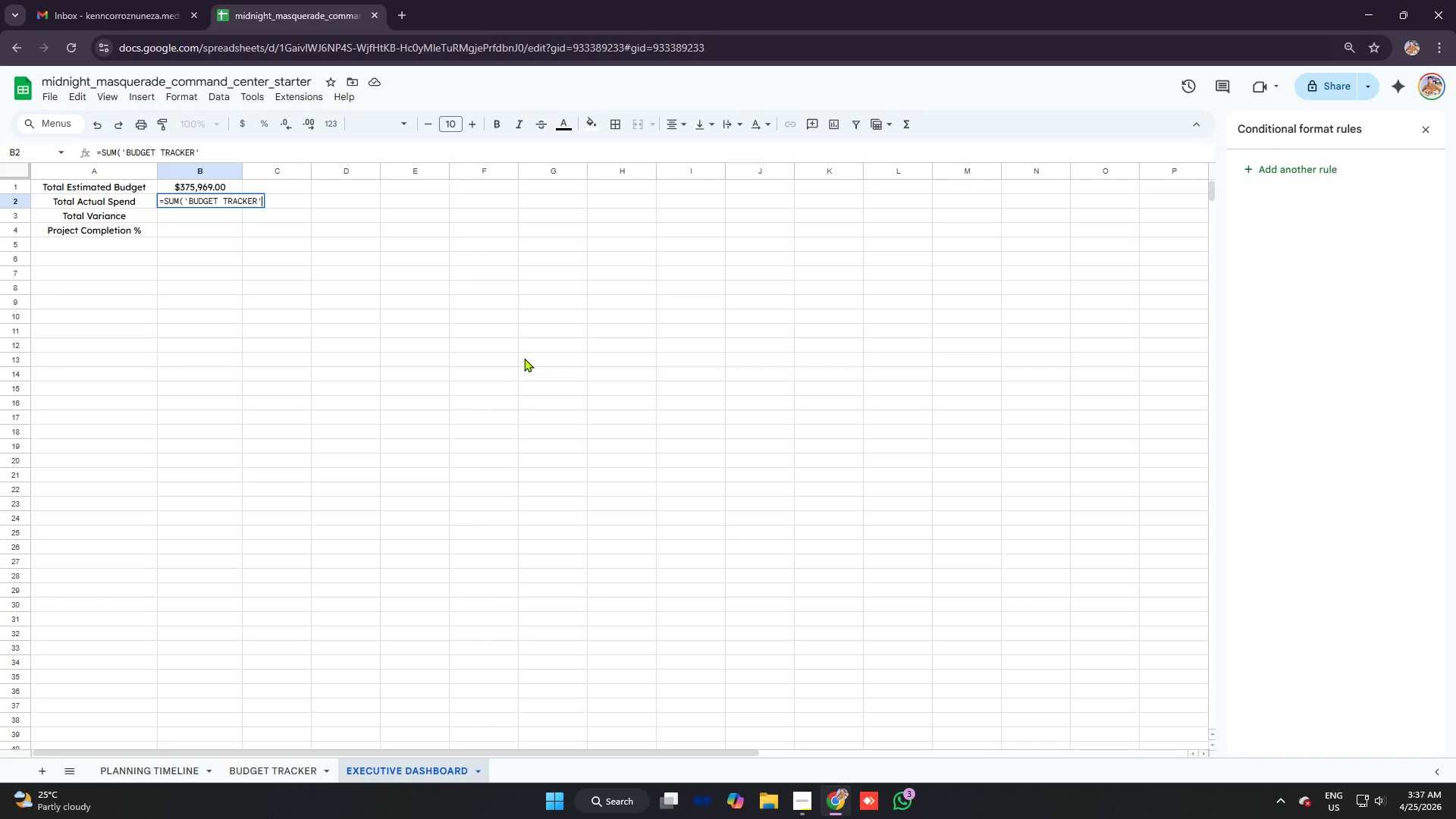 
hold_key(key=ShiftRight, duration=0.52)
 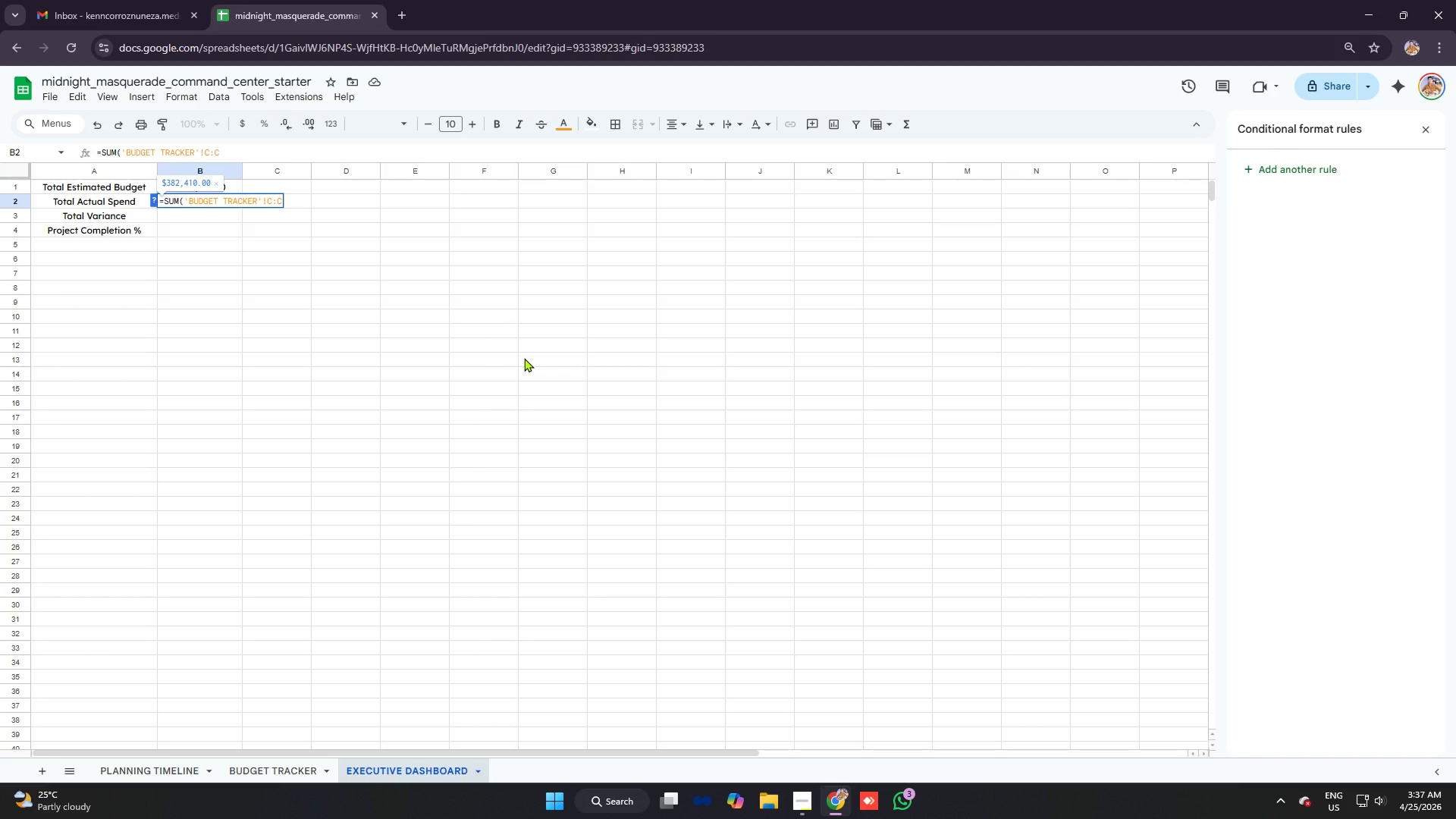 
key(Enter)
 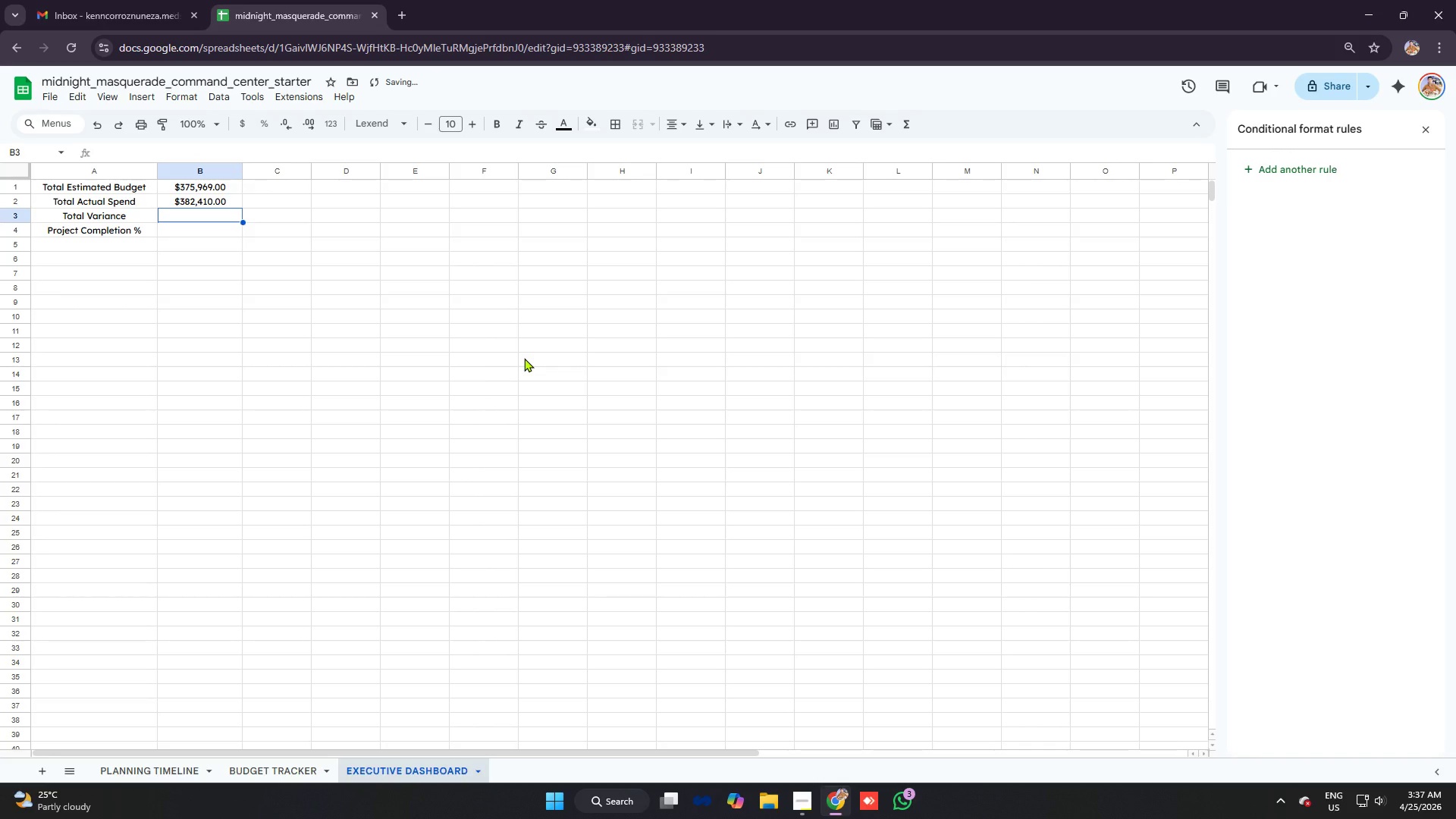 
key(Equal)
 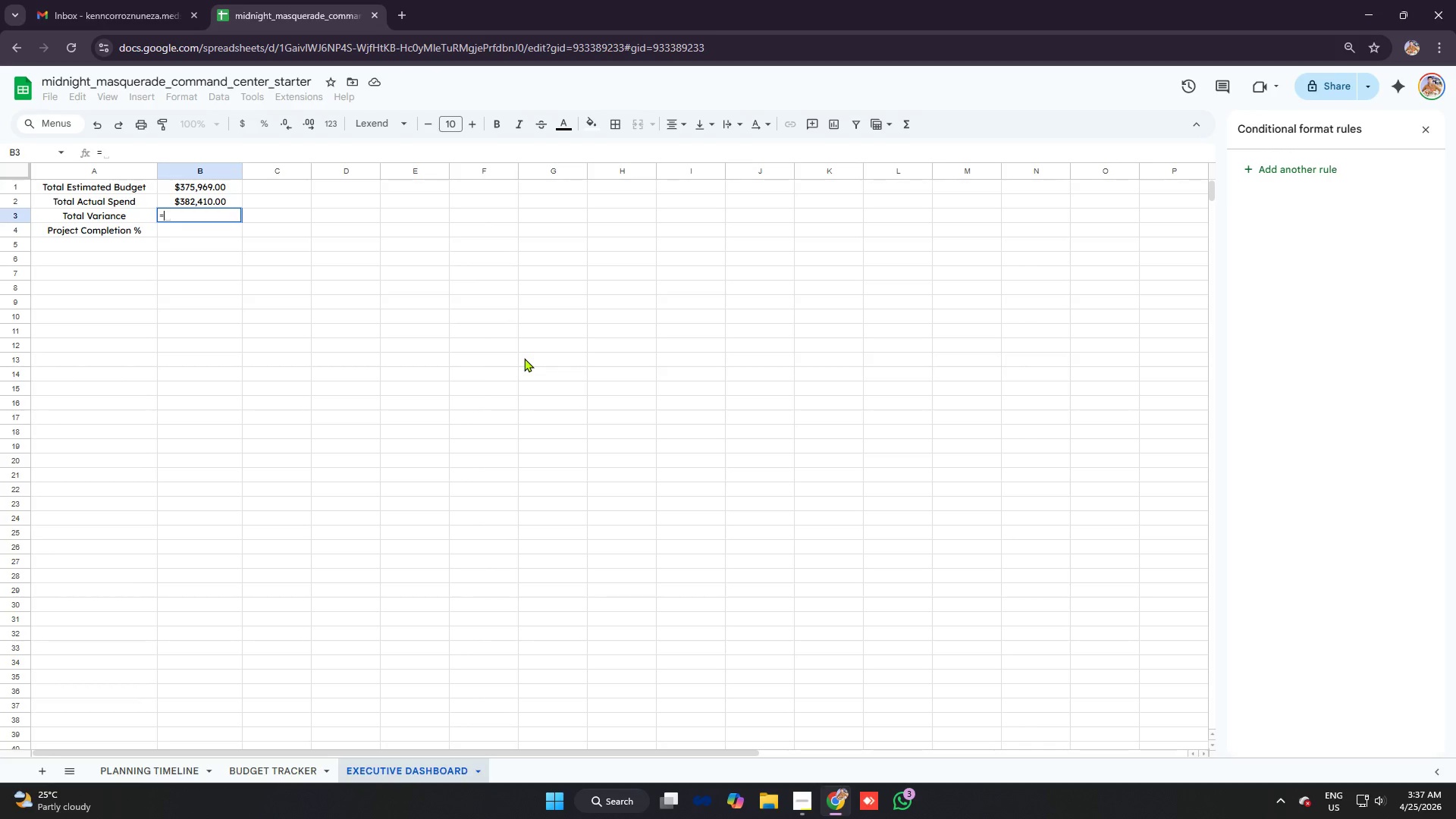 
type(b2-b1)
 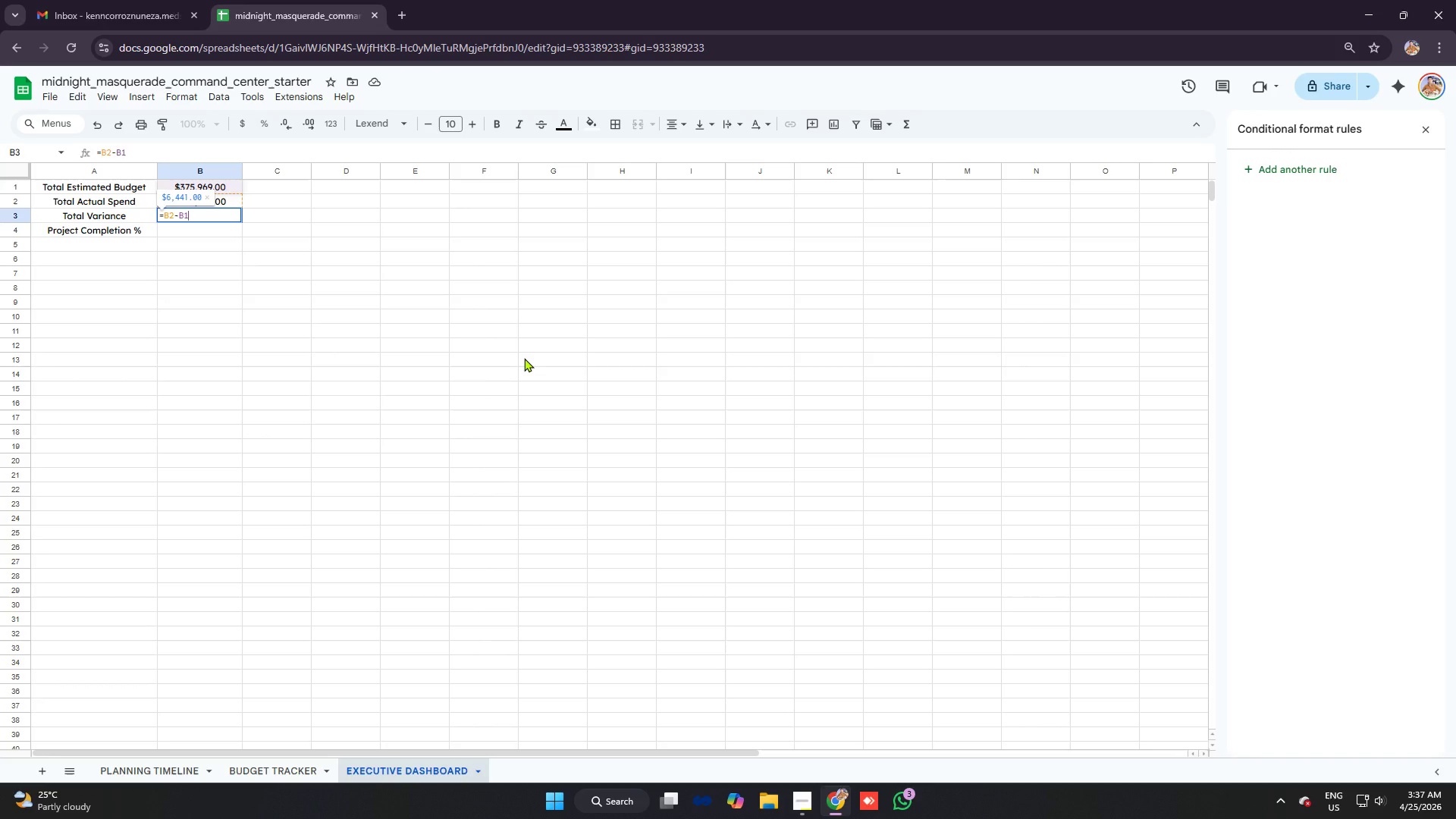 
key(Enter)
 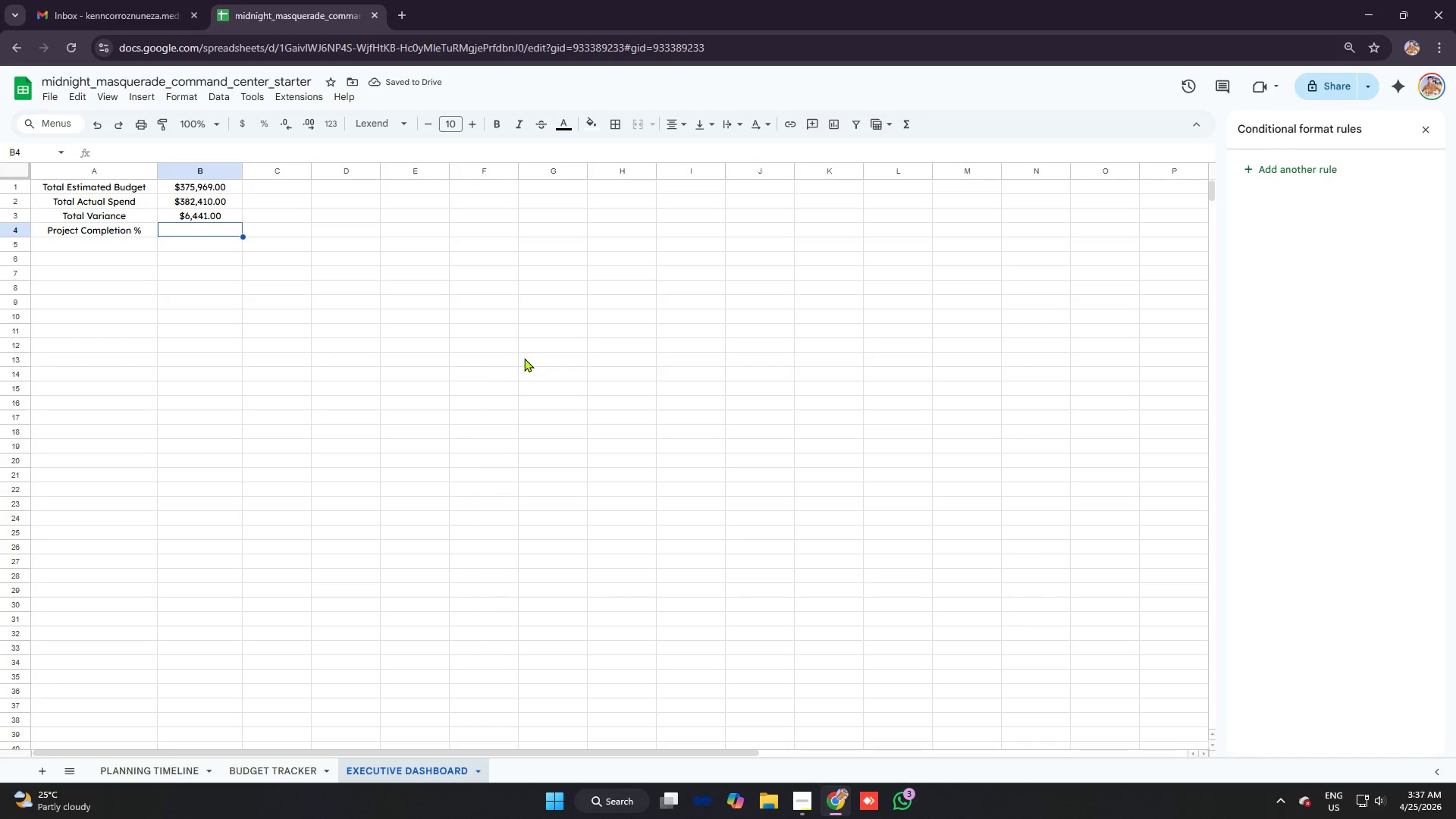 
type(=countif)
key(Tab)
 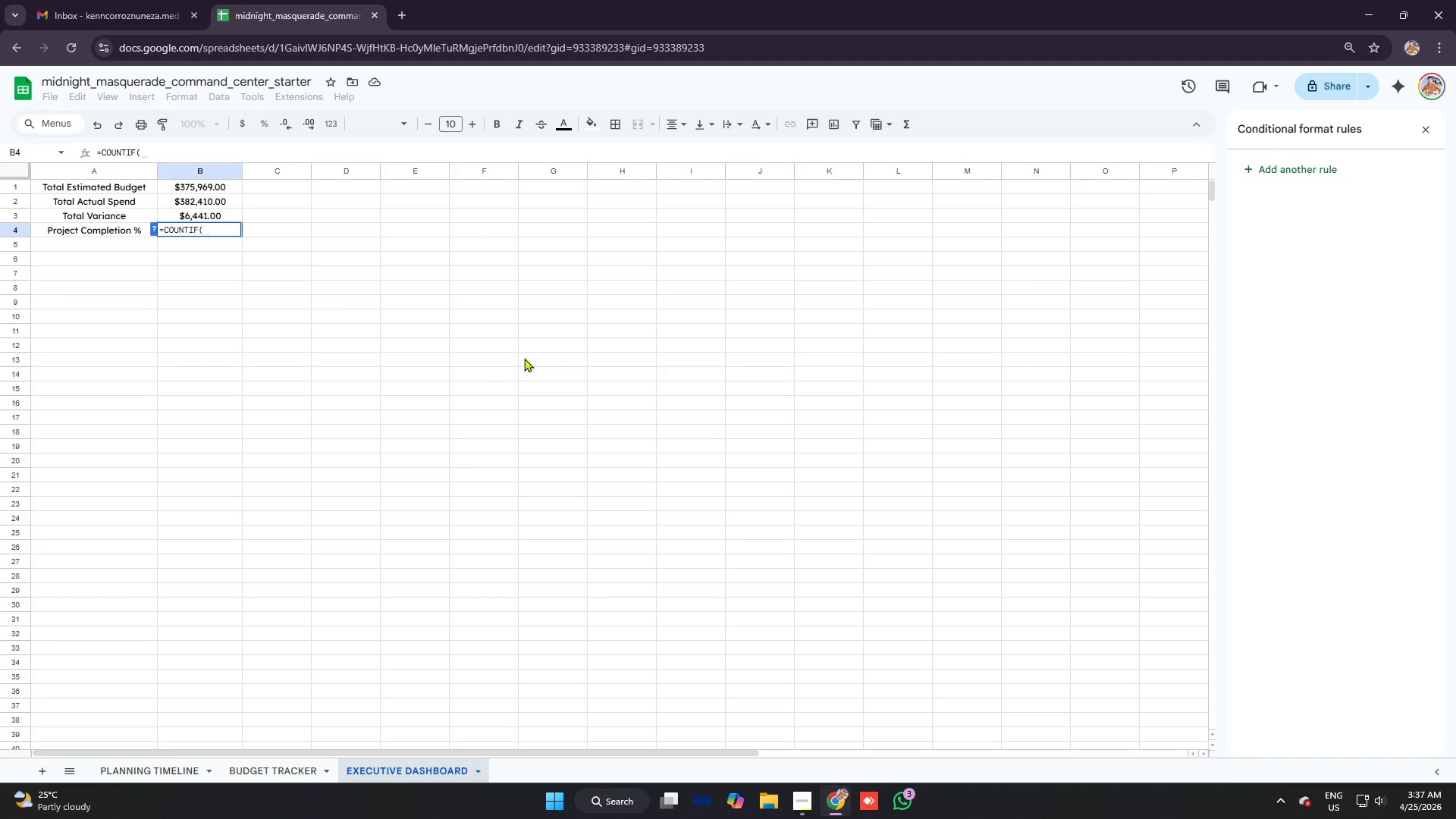 
type('planningtim)
key(Backspace)
key(Backspace)
key(Backspace)
type( timeline'!f:f,"complete")?)
key(Backspace)
type(/counta(time)
key(Backspace)
key(Backspace)
key(Backspace)
key(Backspace)
type('planning timeline)
 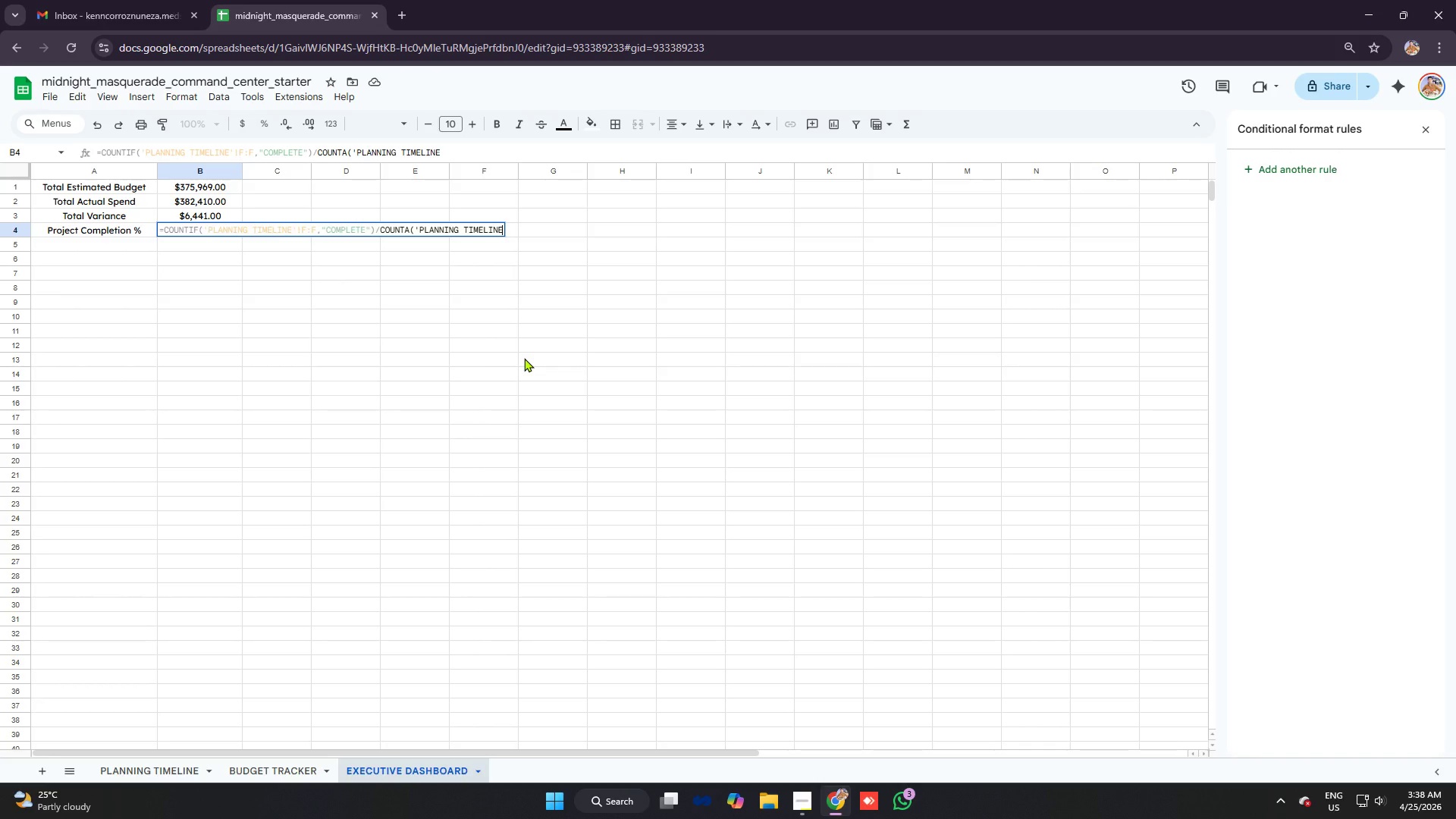 
type('!a:a-1)
 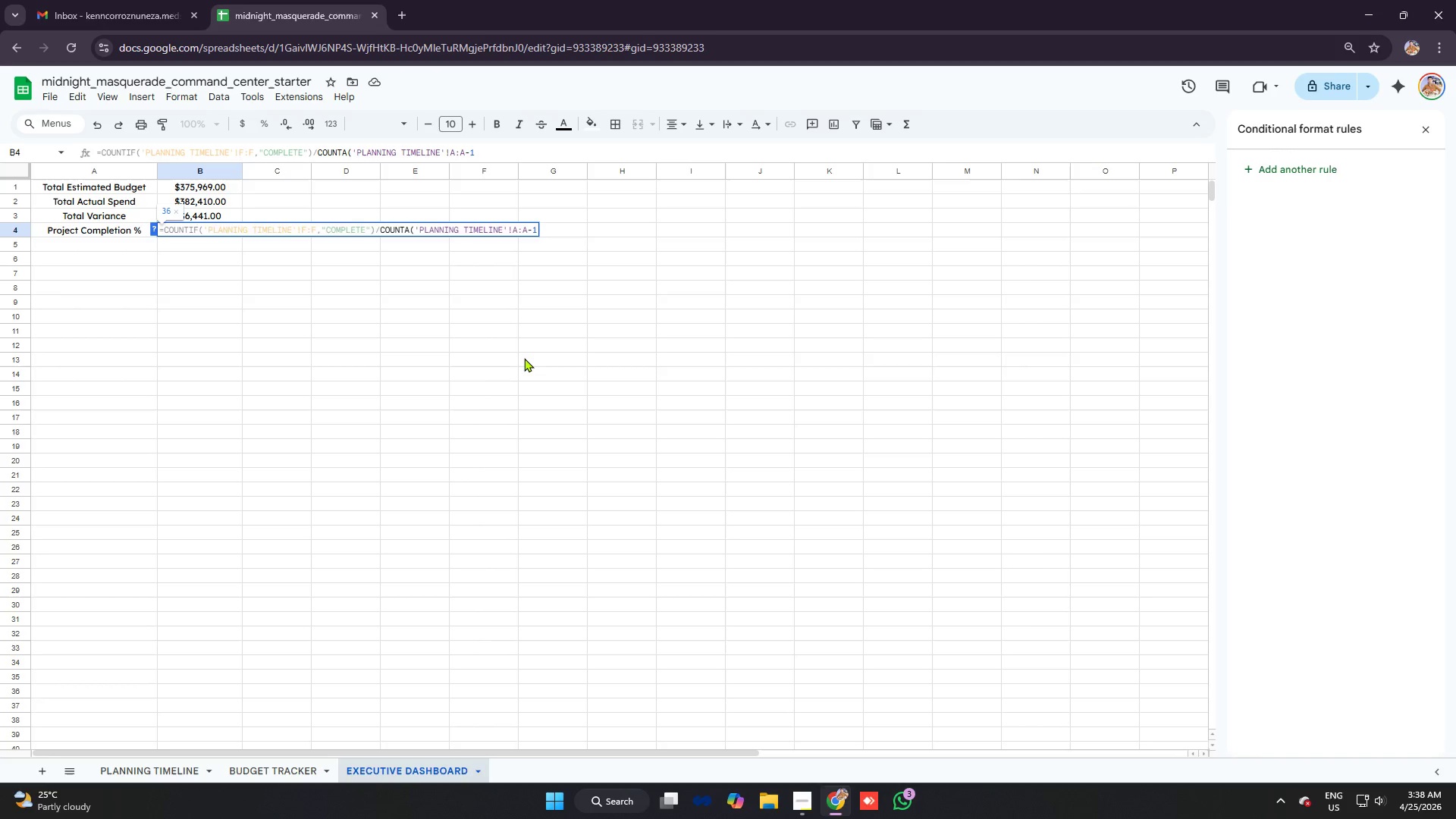 
key(Enter)
 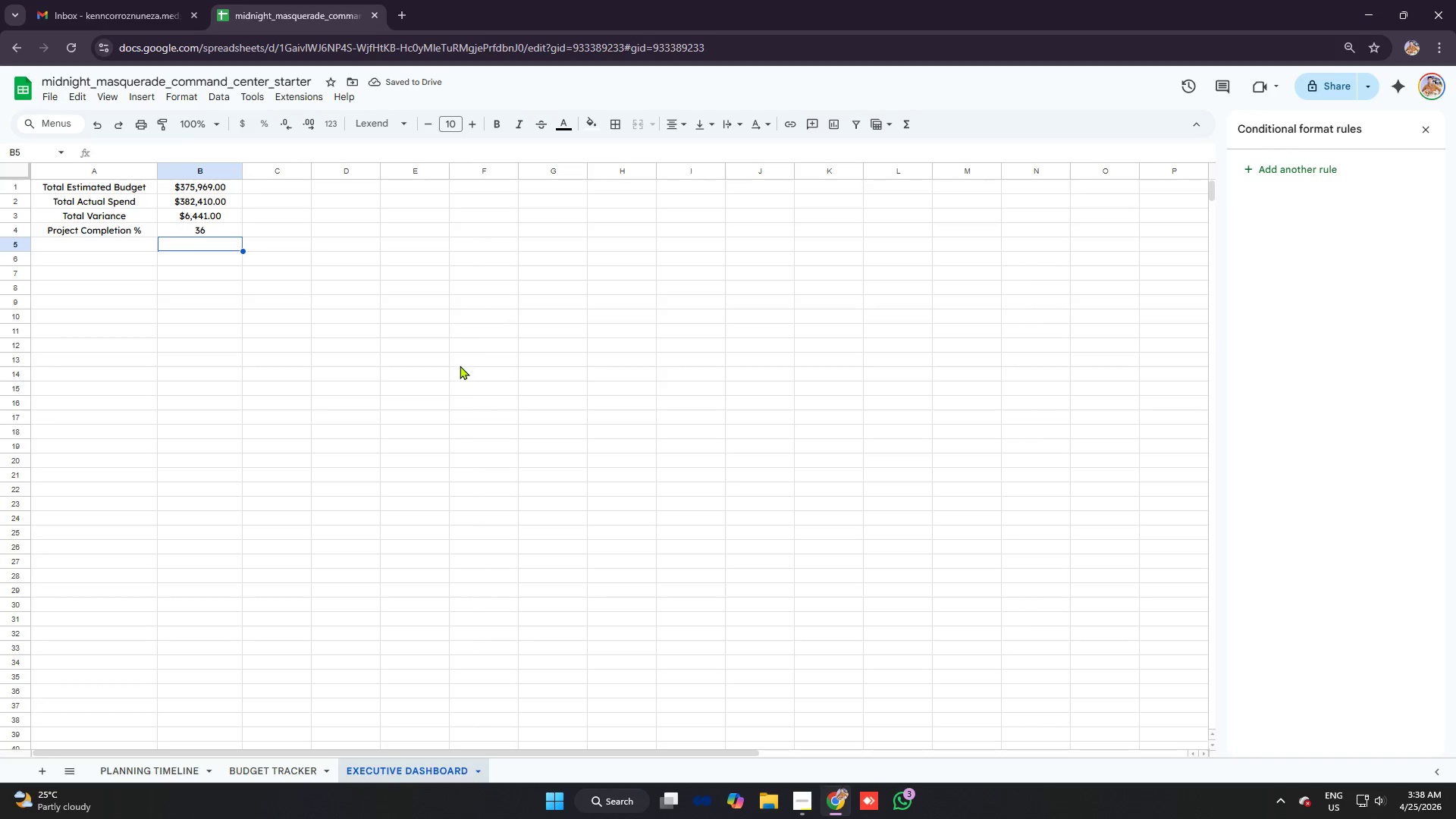 
left_click([226, 231])
 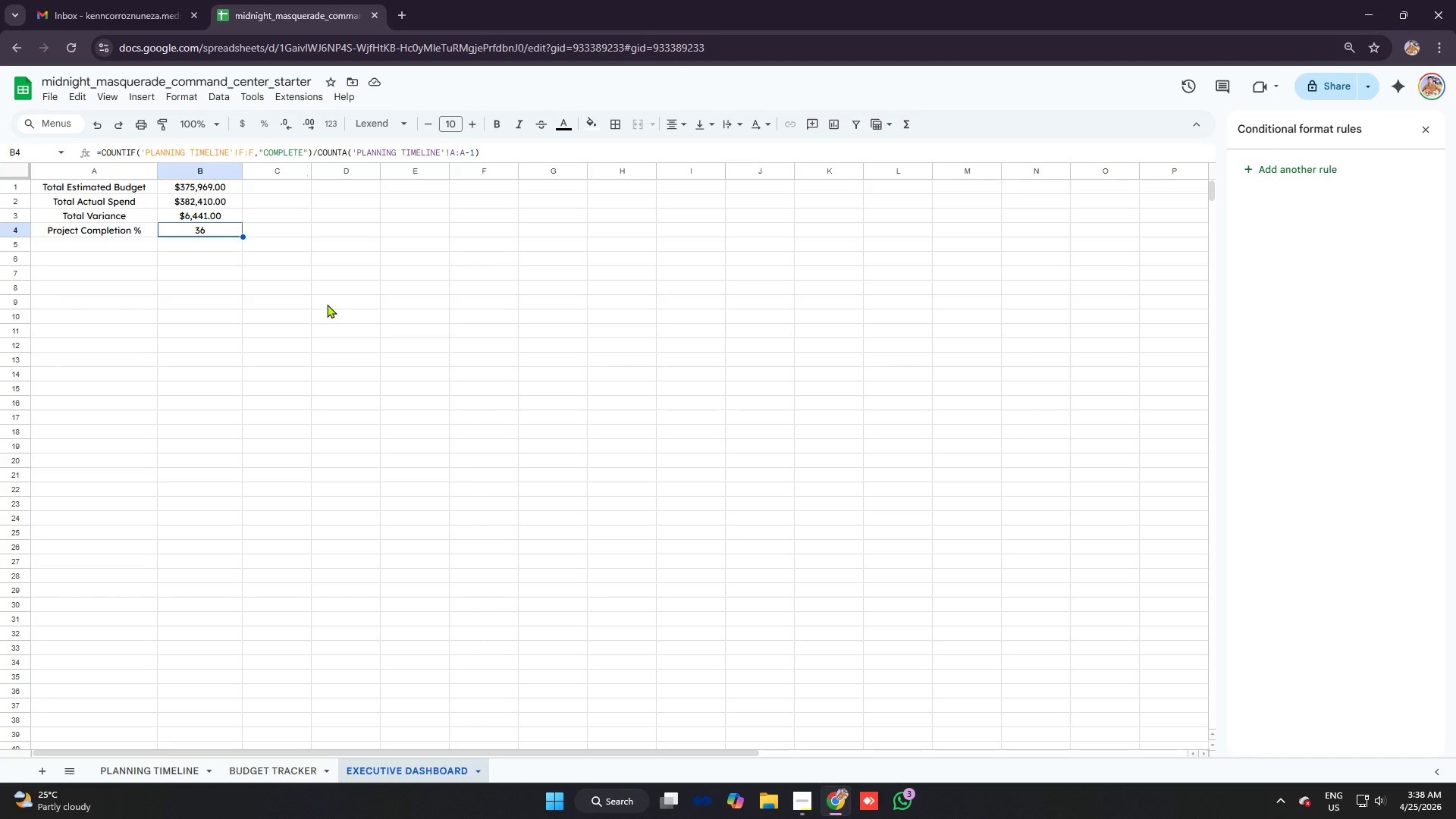 
wait(10.53)
 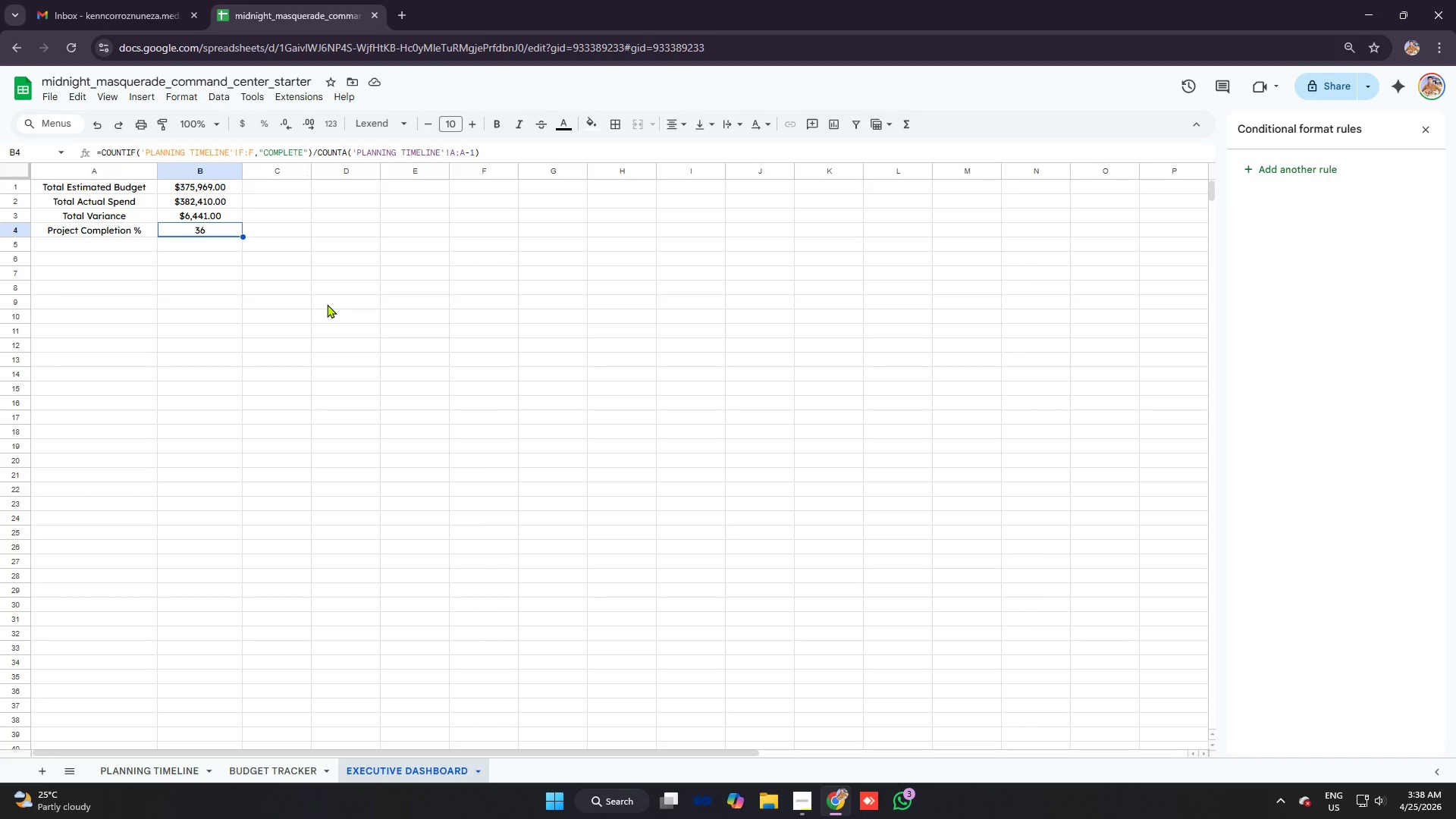 
left_click([476, 152])
 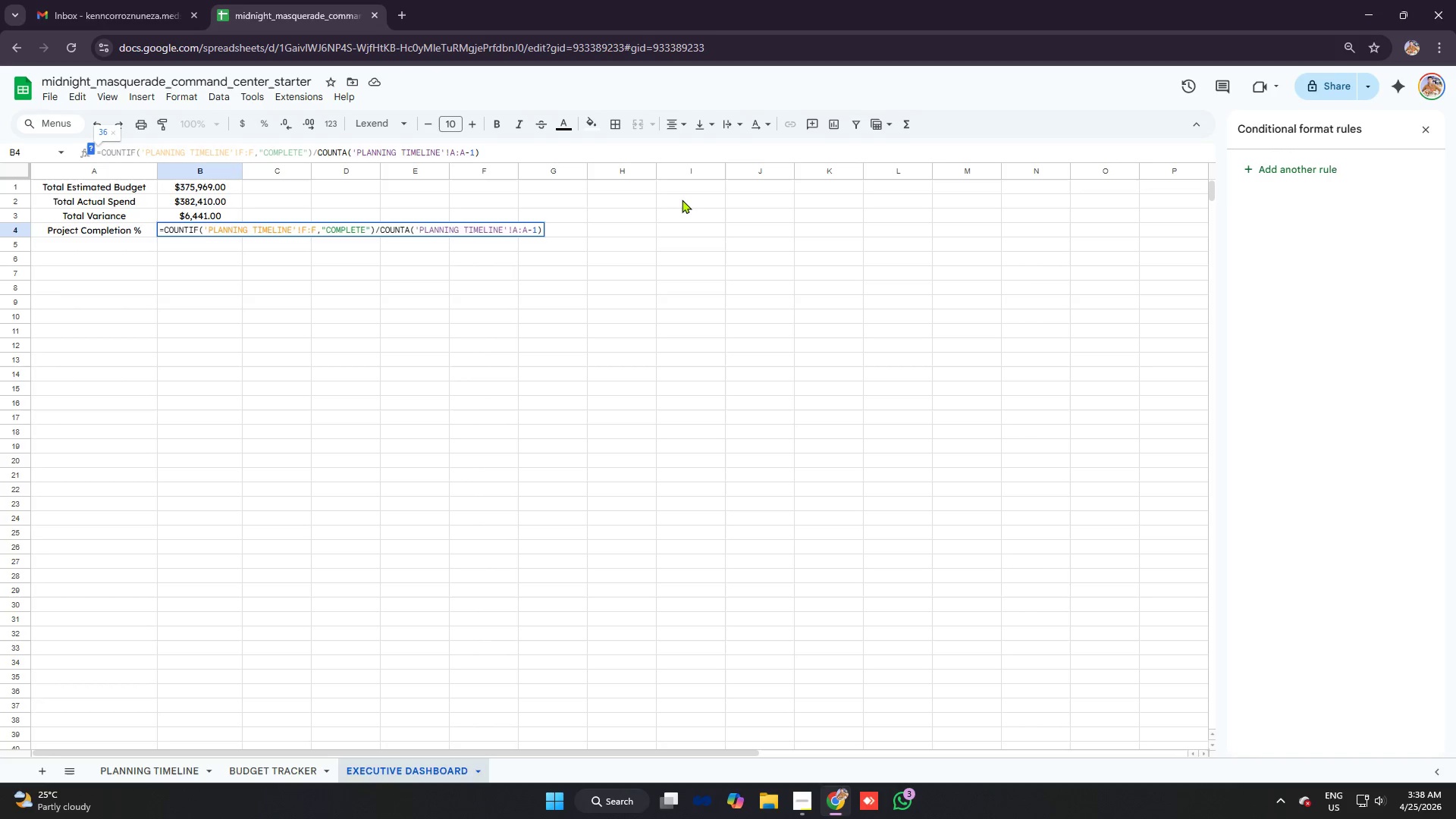 
type(00)
 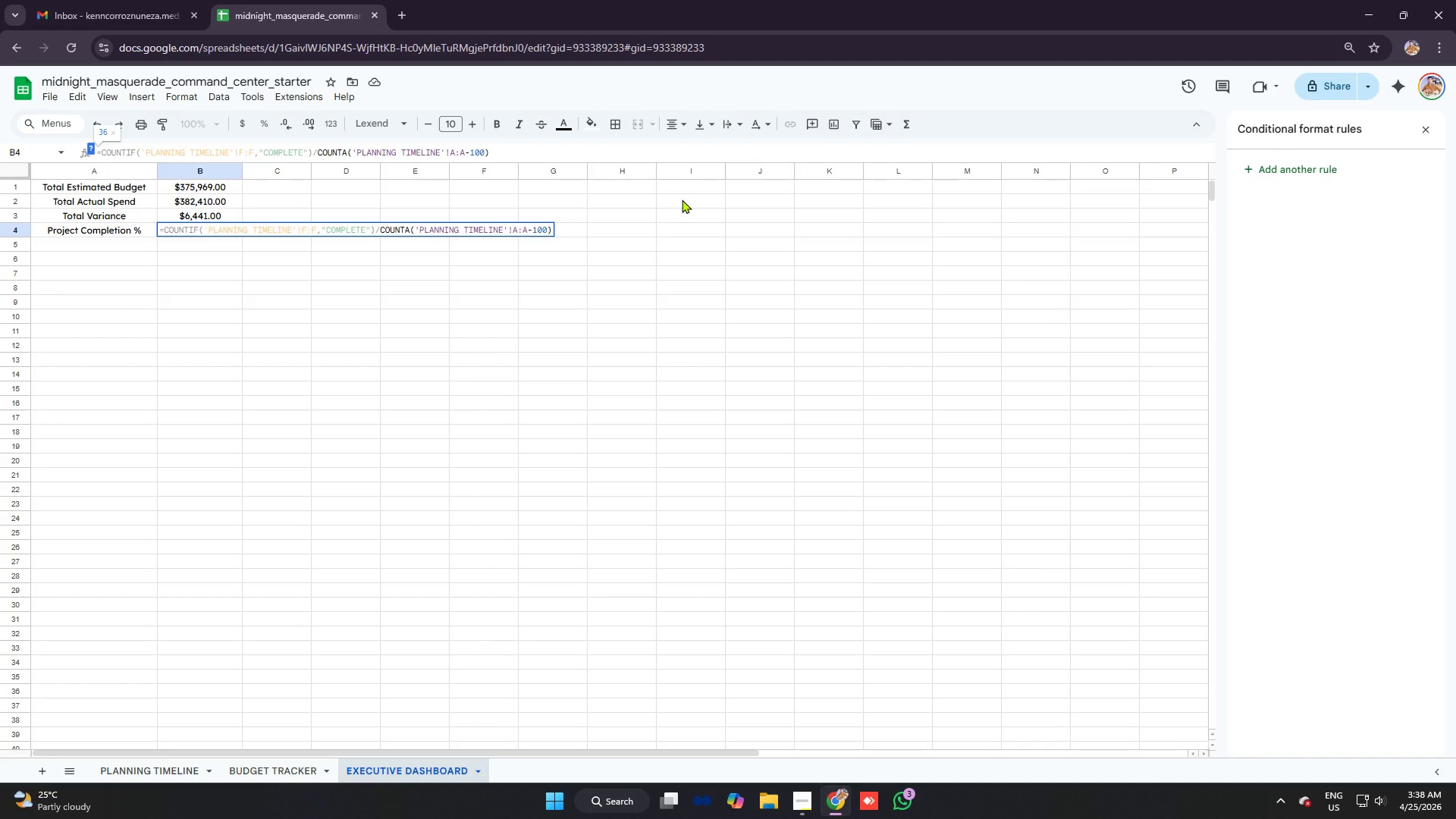 
key(Enter)
 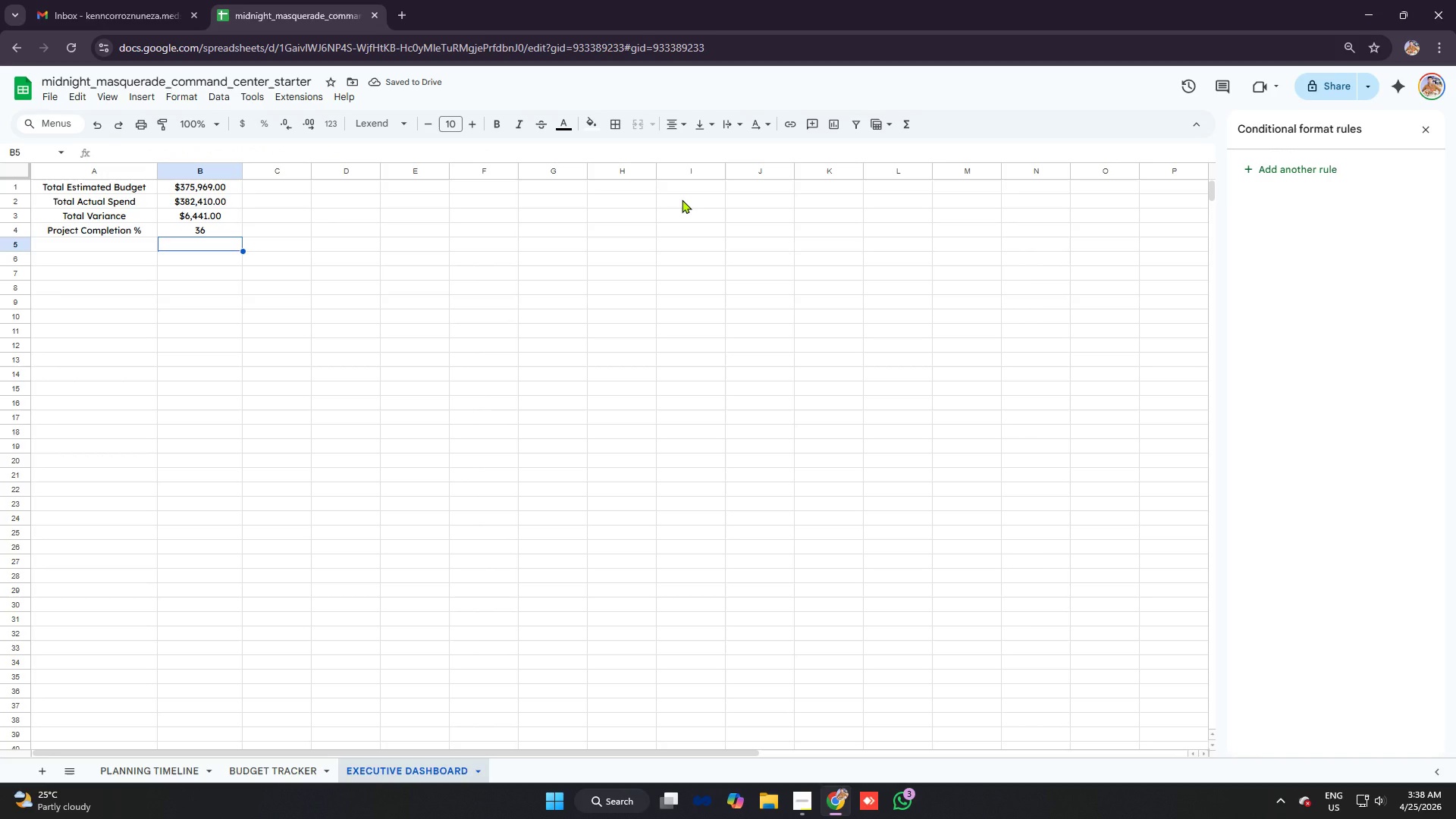 
wait(9.44)
 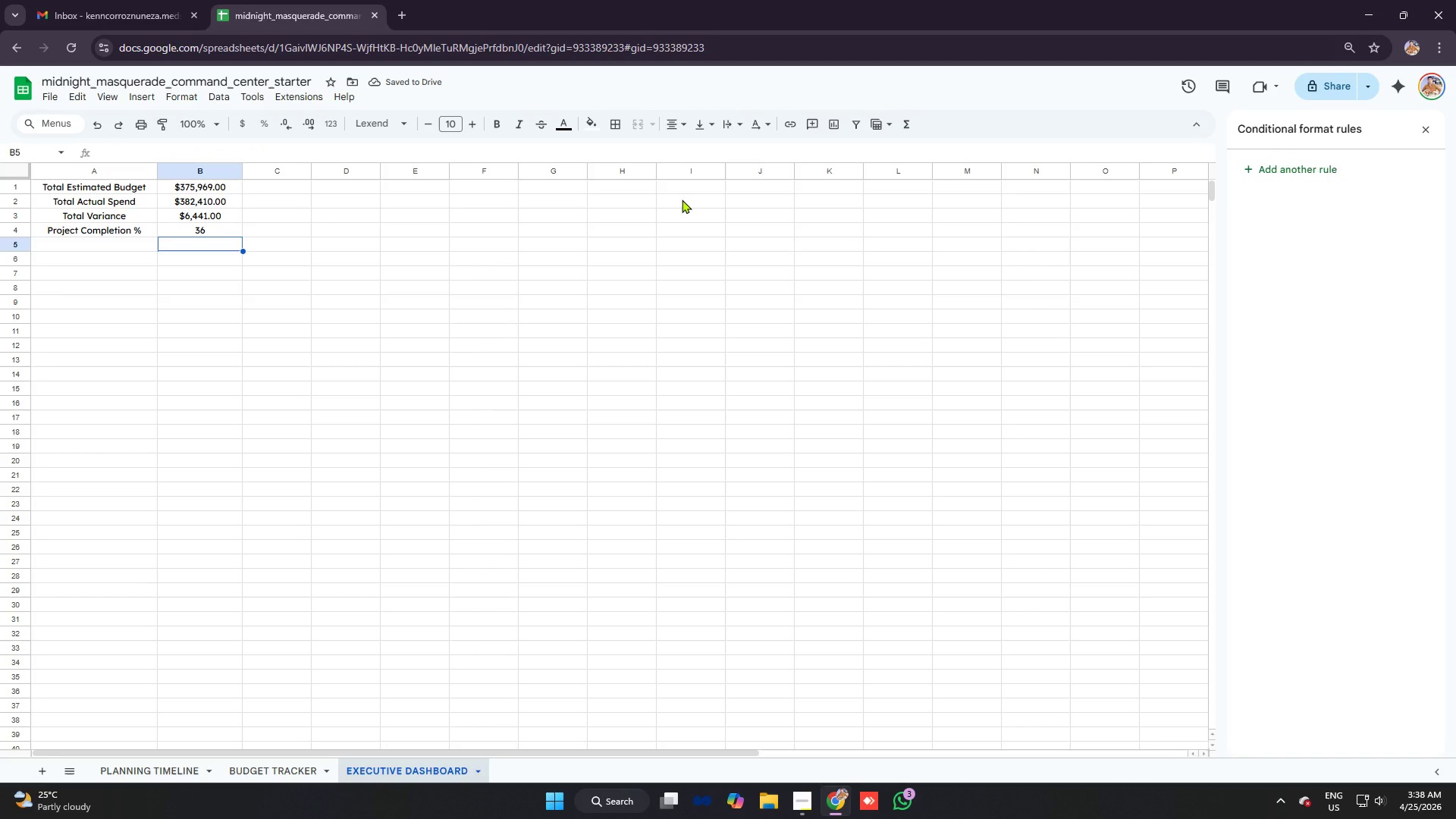 
left_click([193, 230])
 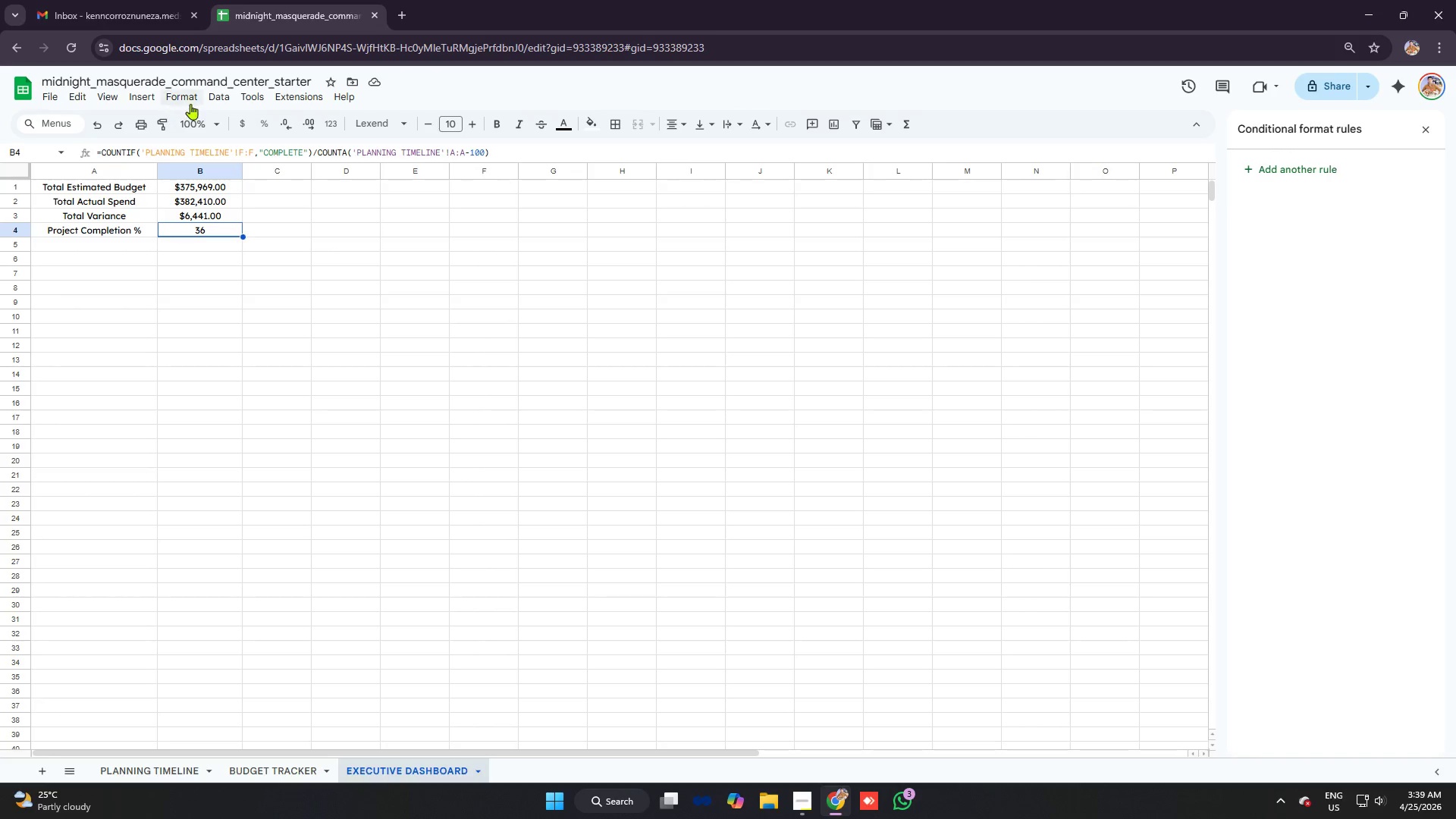 
left_click([192, 101])
 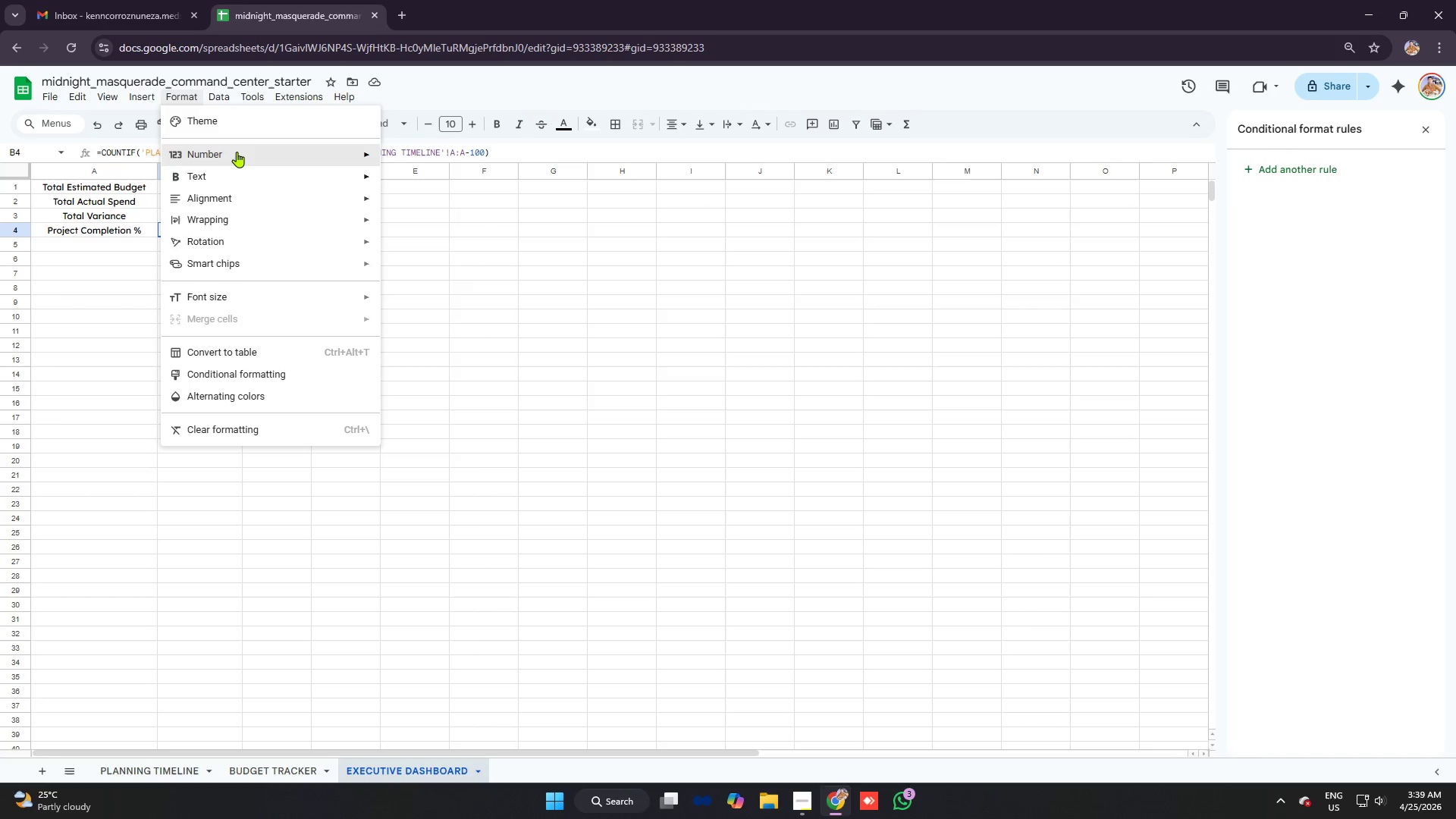 
left_click([237, 151])
 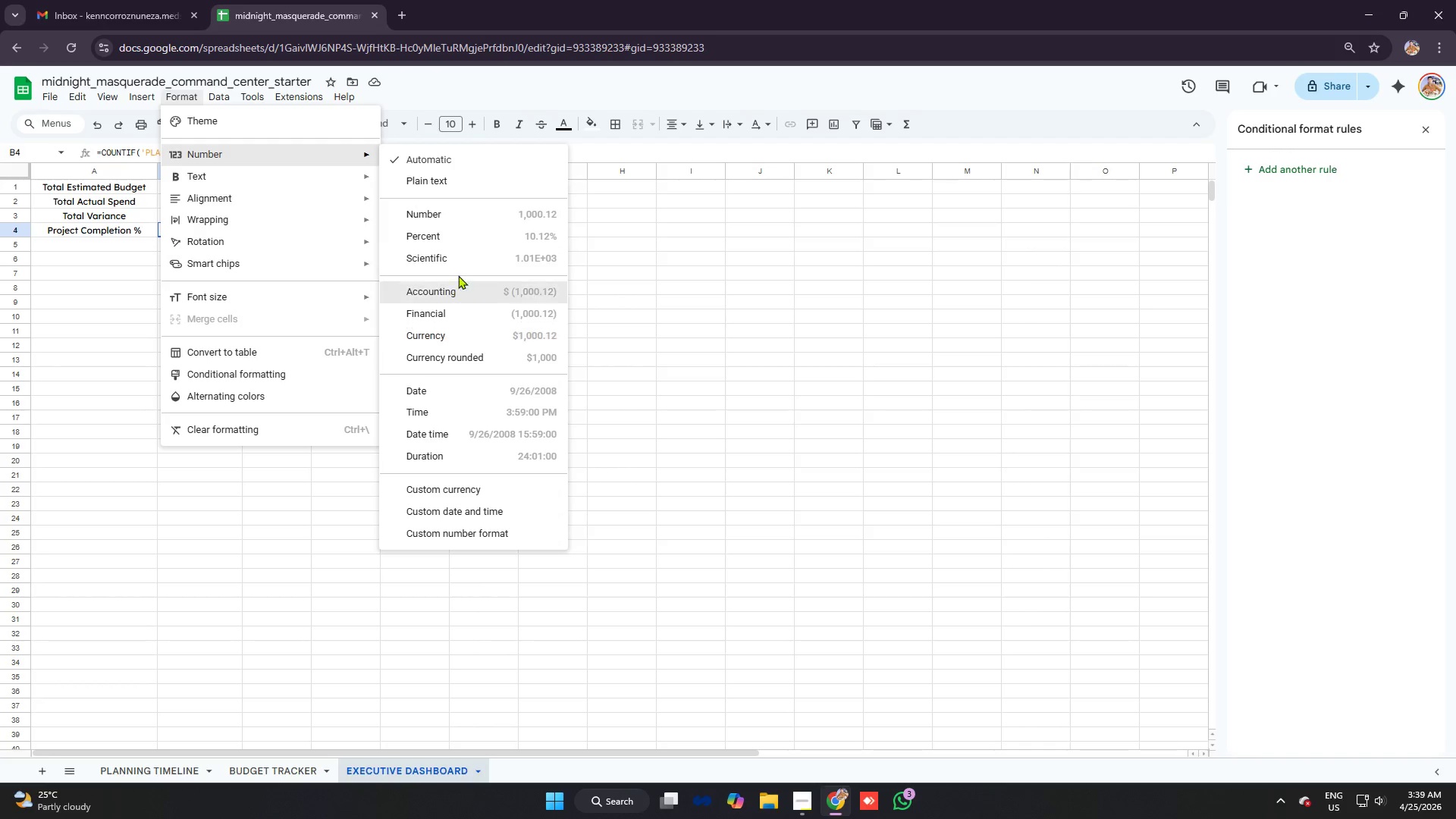 
left_click([460, 241])
 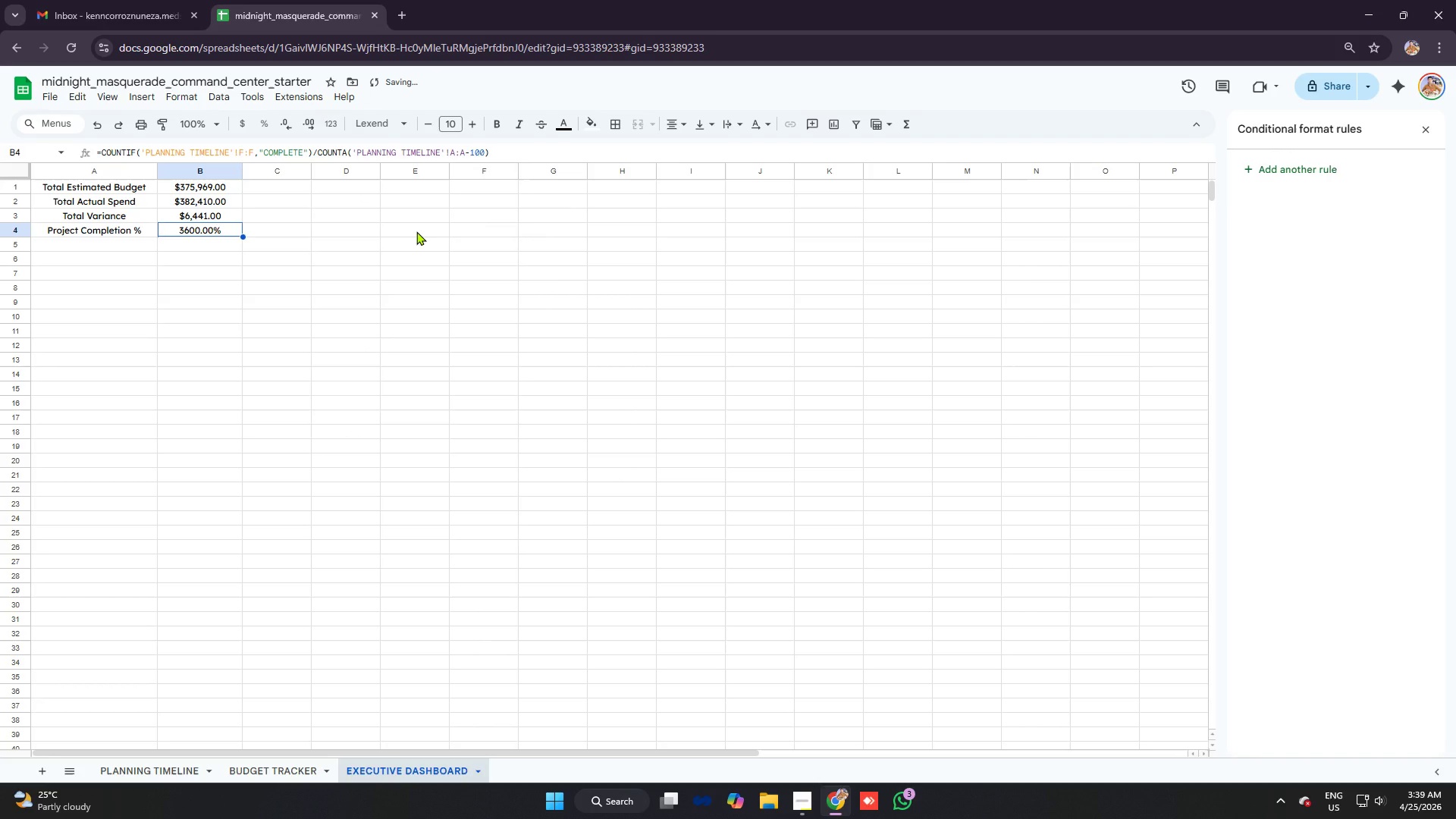 
hold_key(key=ControlLeft, duration=0.48)
 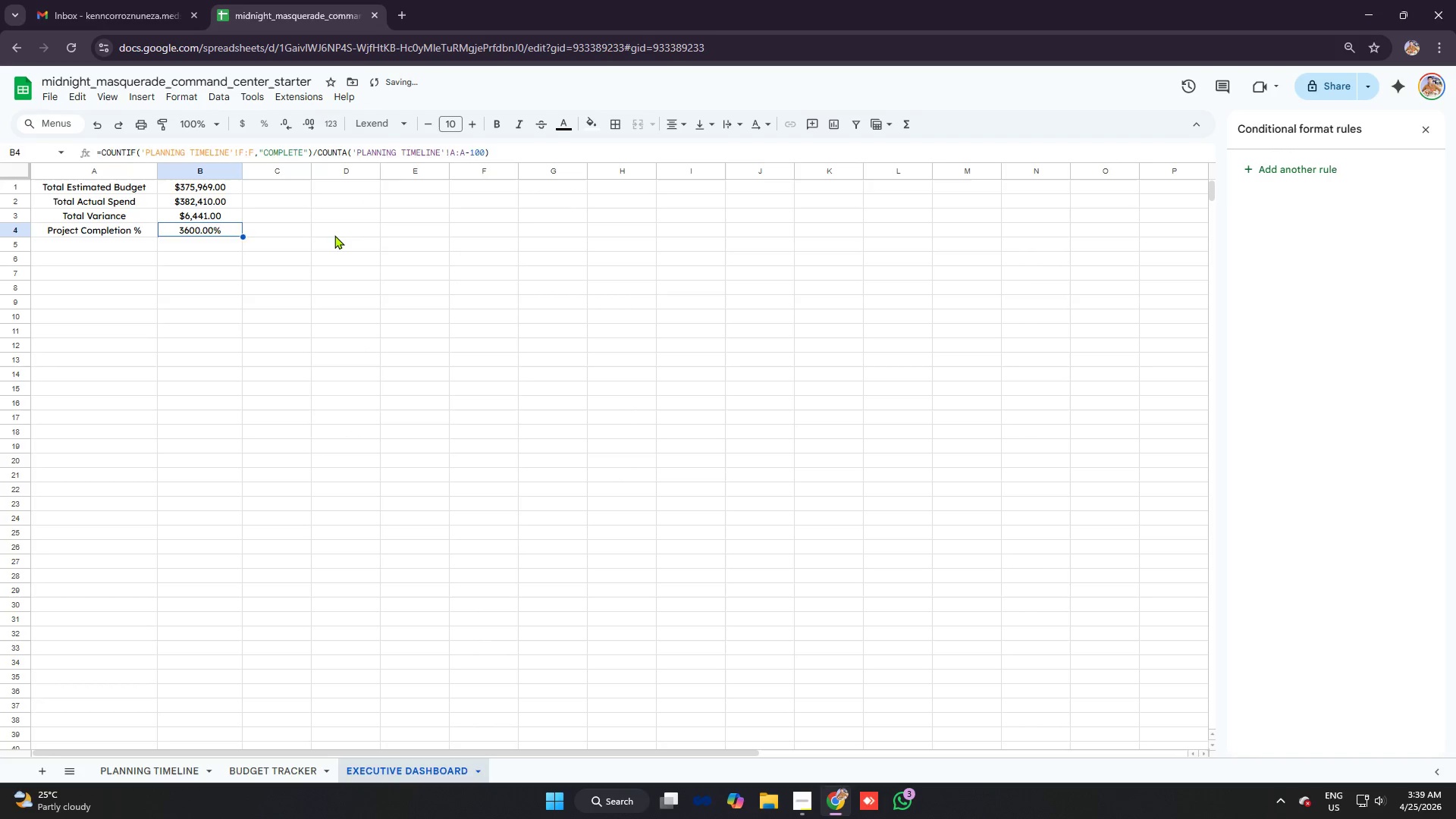 
left_click([334, 235])
 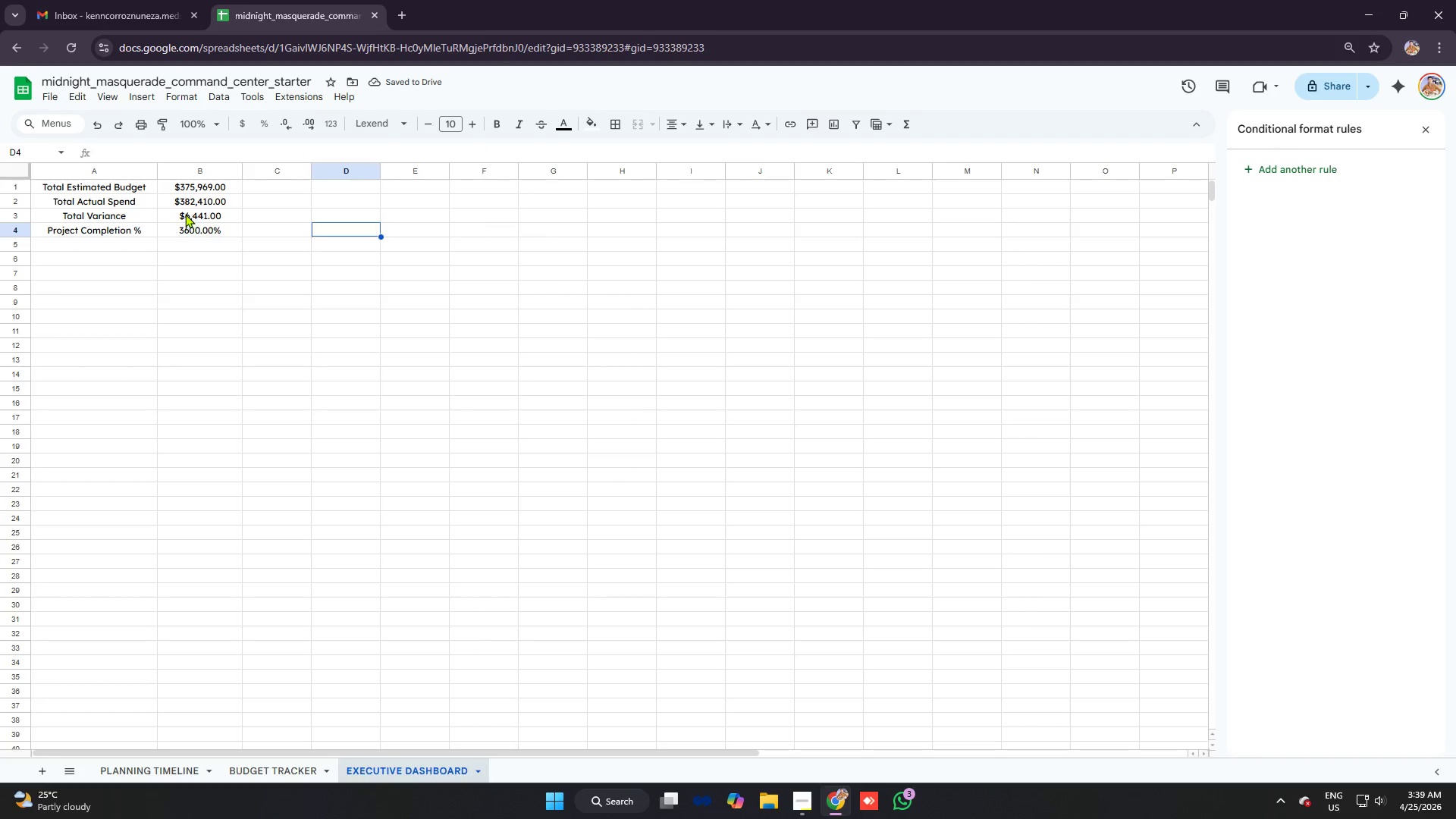 
left_click_drag(start_coordinate=[185, 214], to_coordinate=[176, 189])
 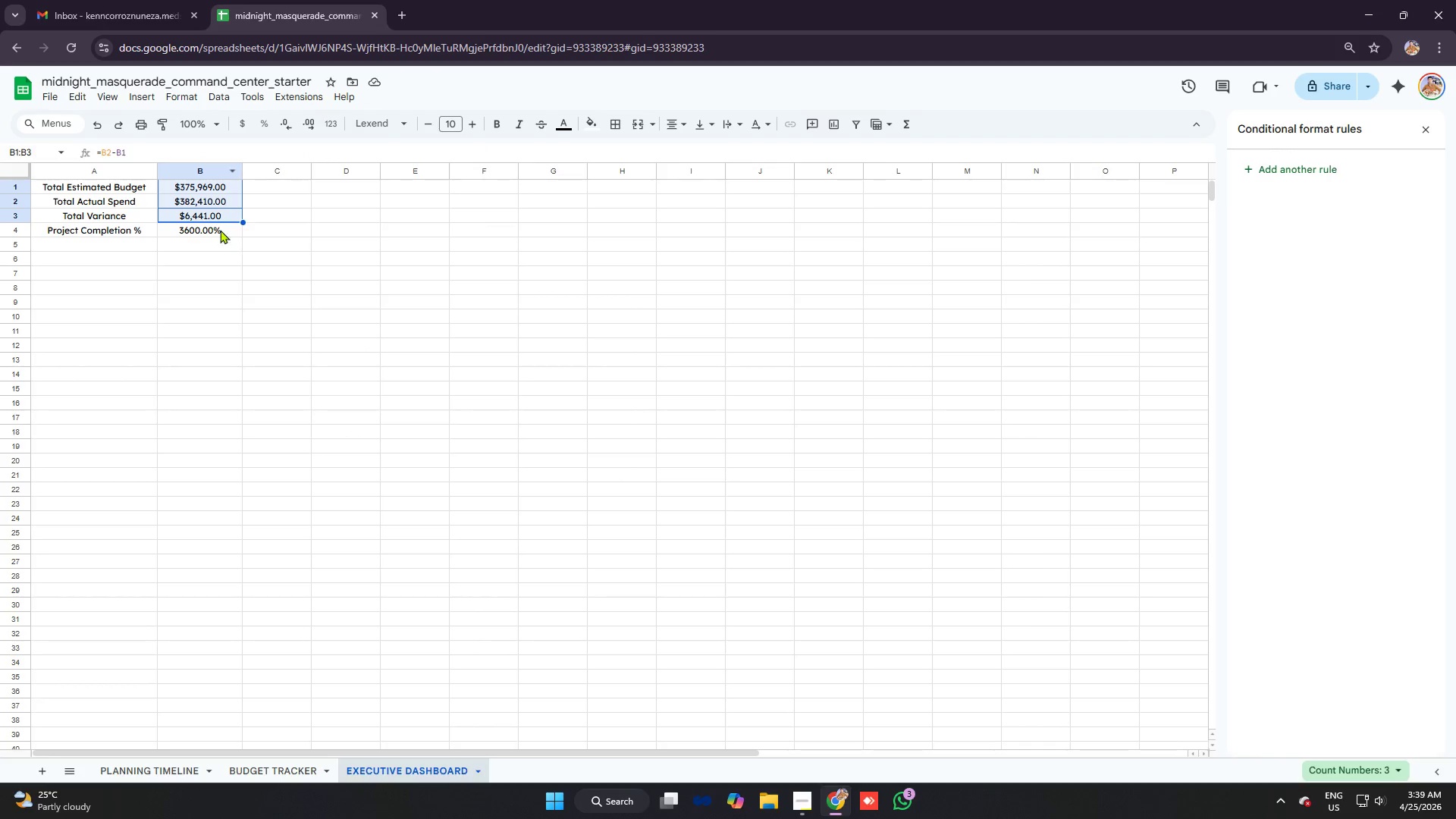 
left_click([219, 229])
 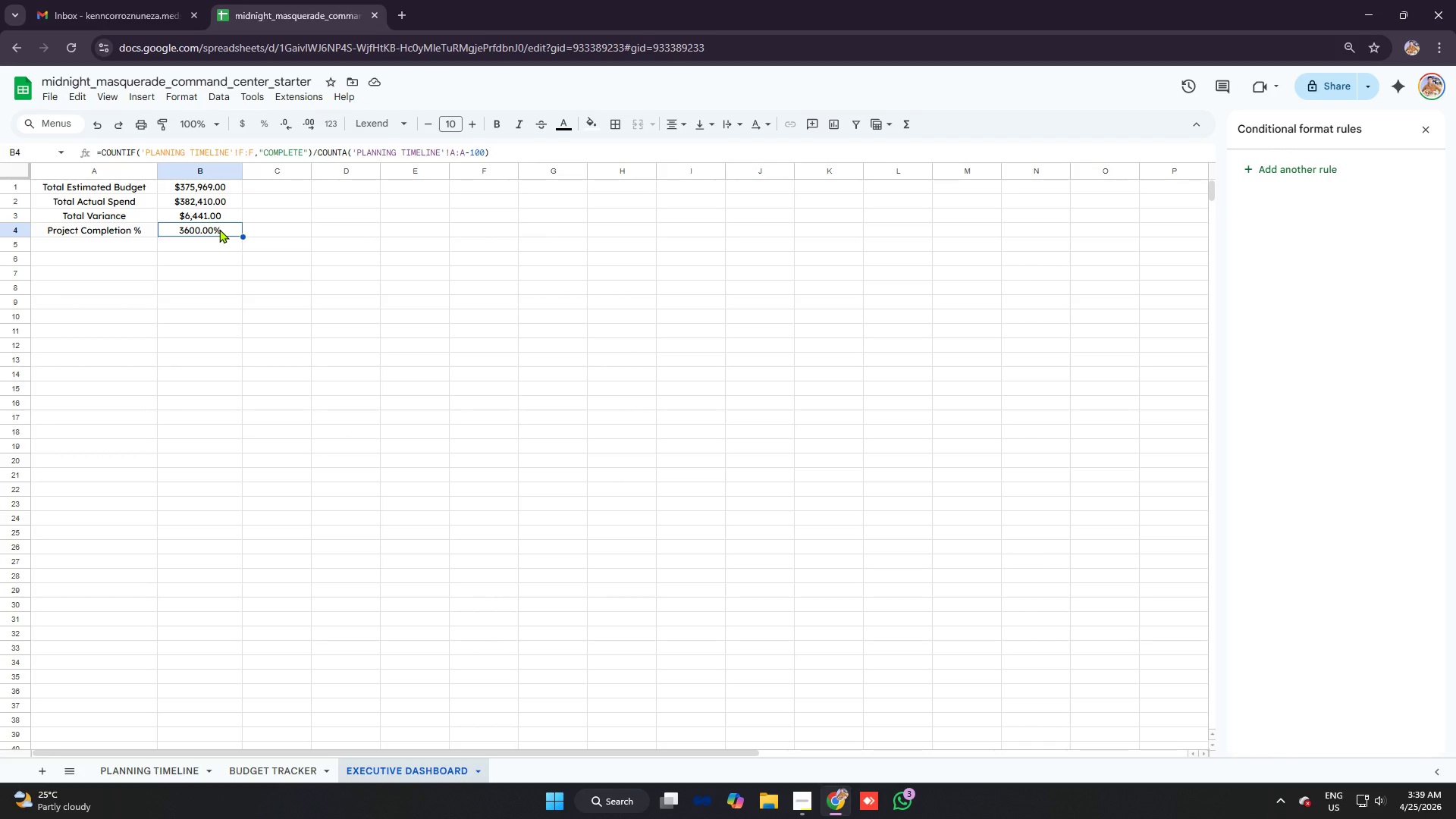 
key(Control+Z)
 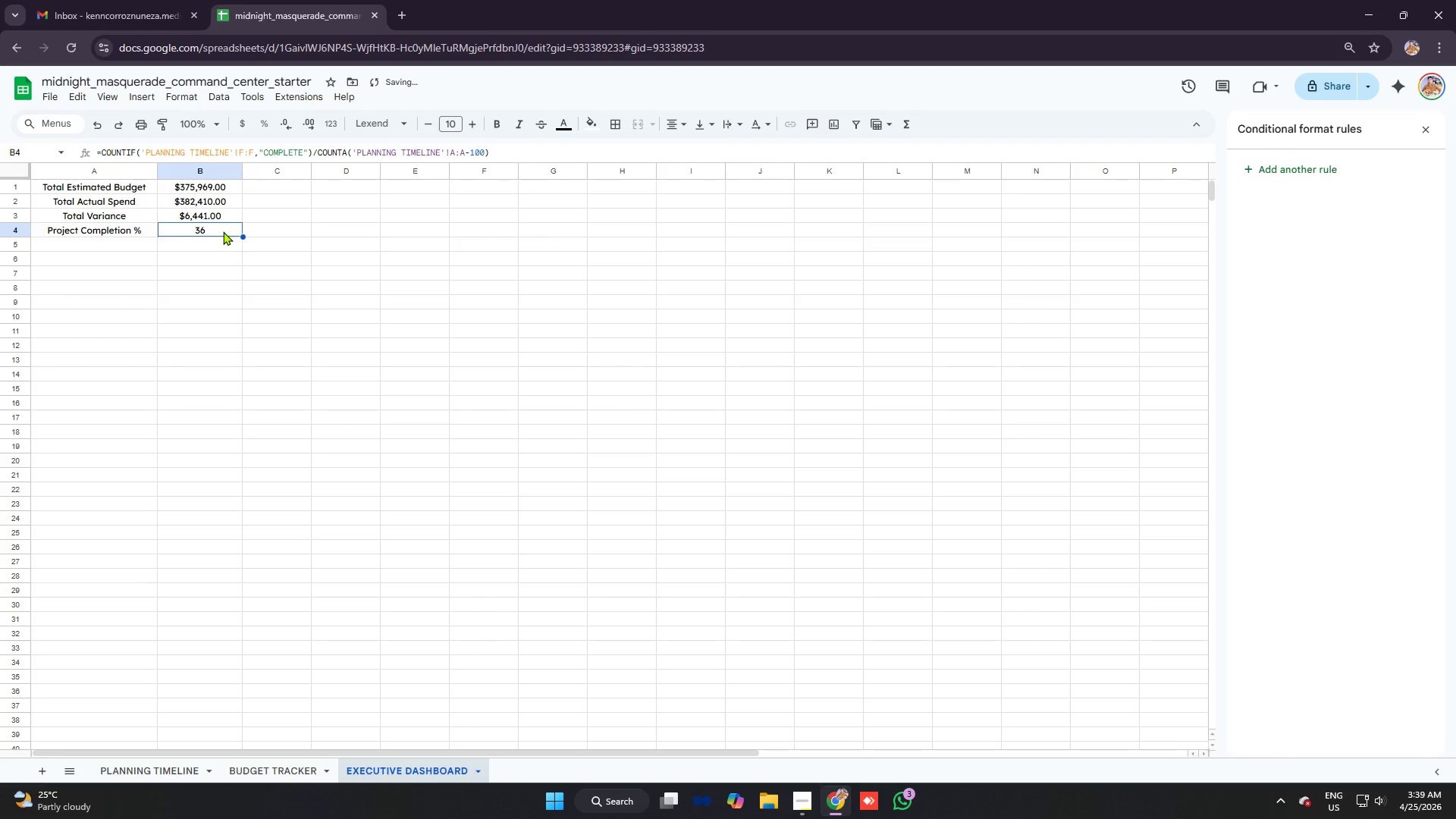 
double_click([223, 231])
 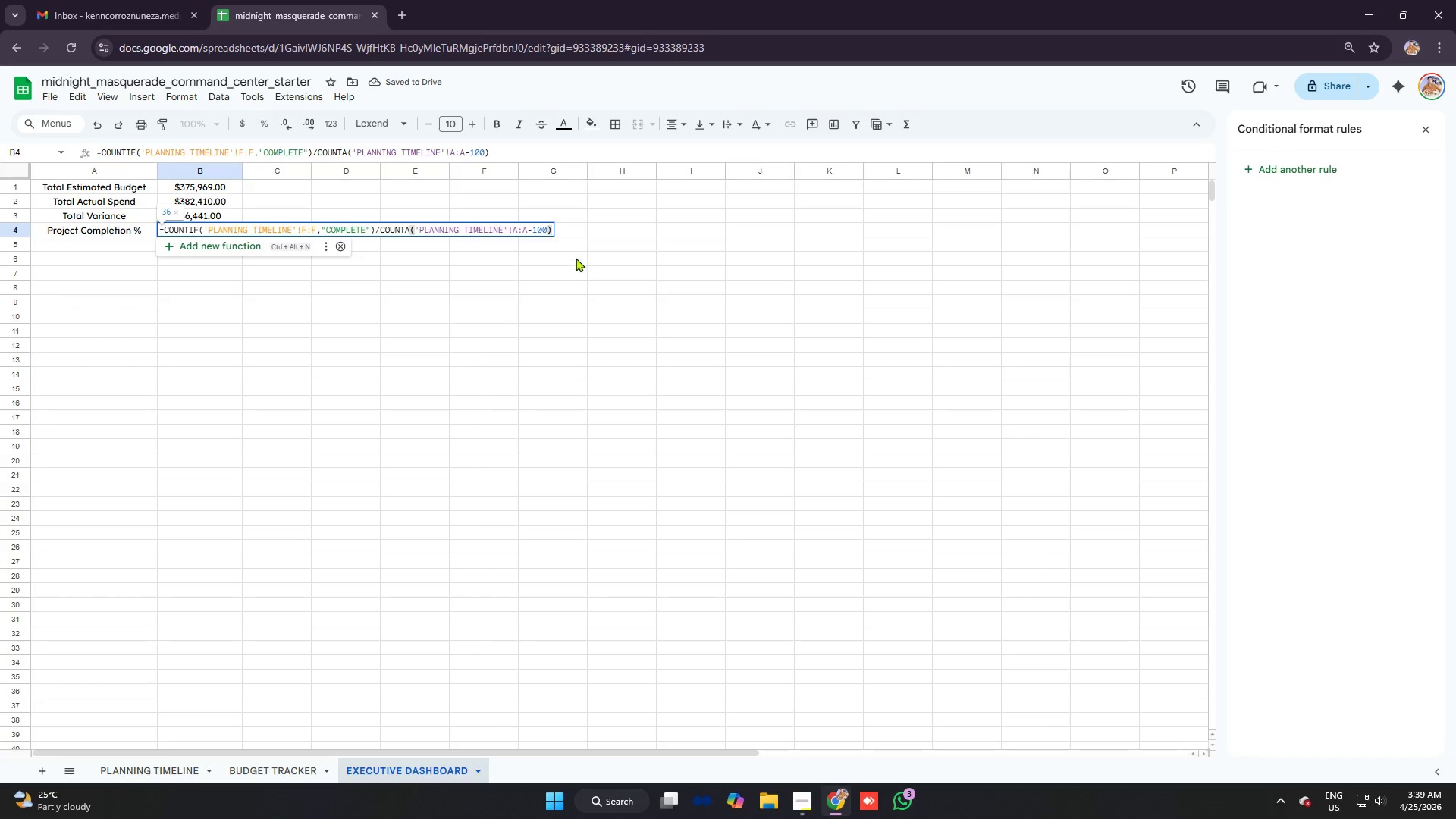 
left_click([546, 229])
 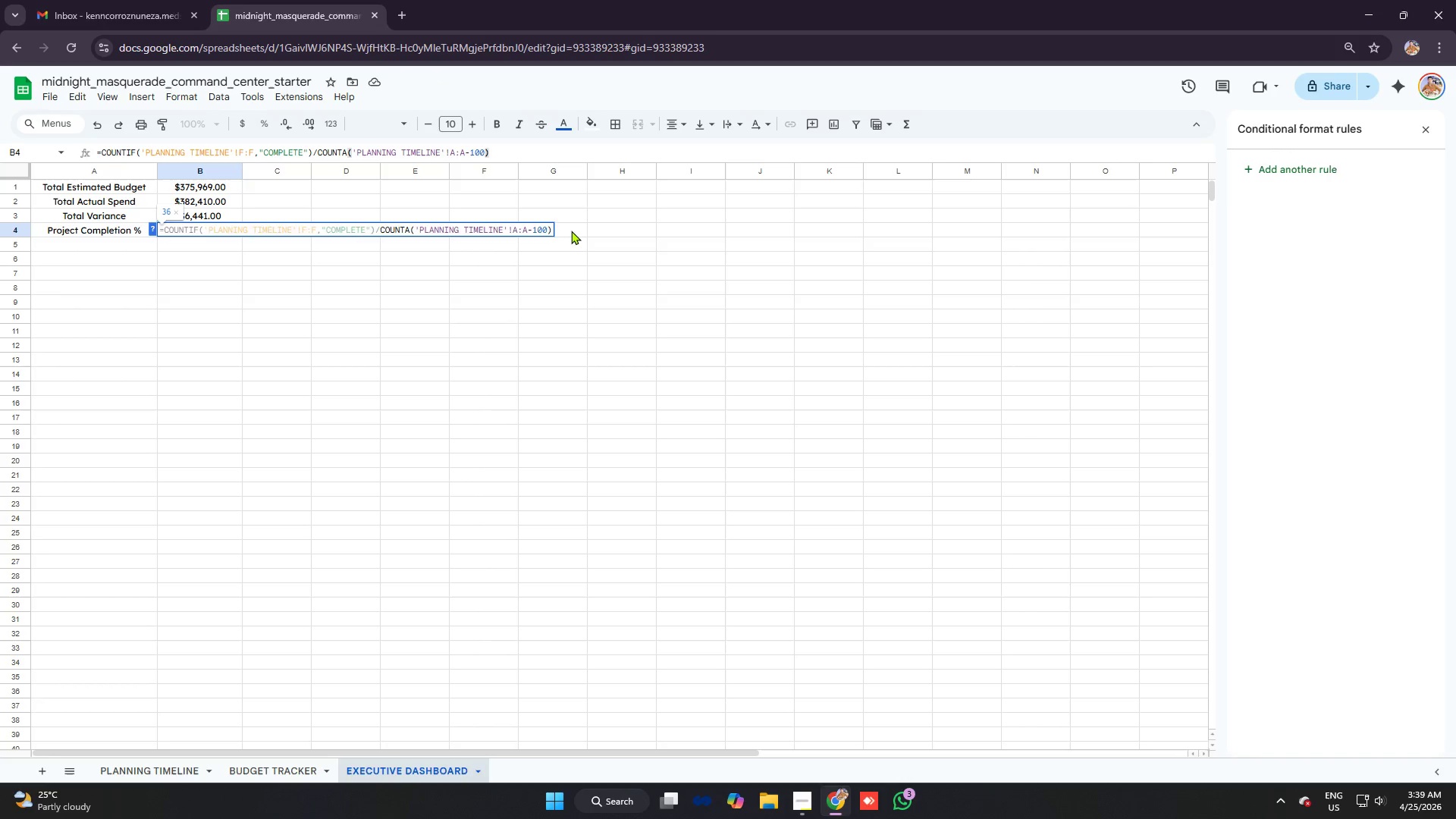 
key(Shift+7)
 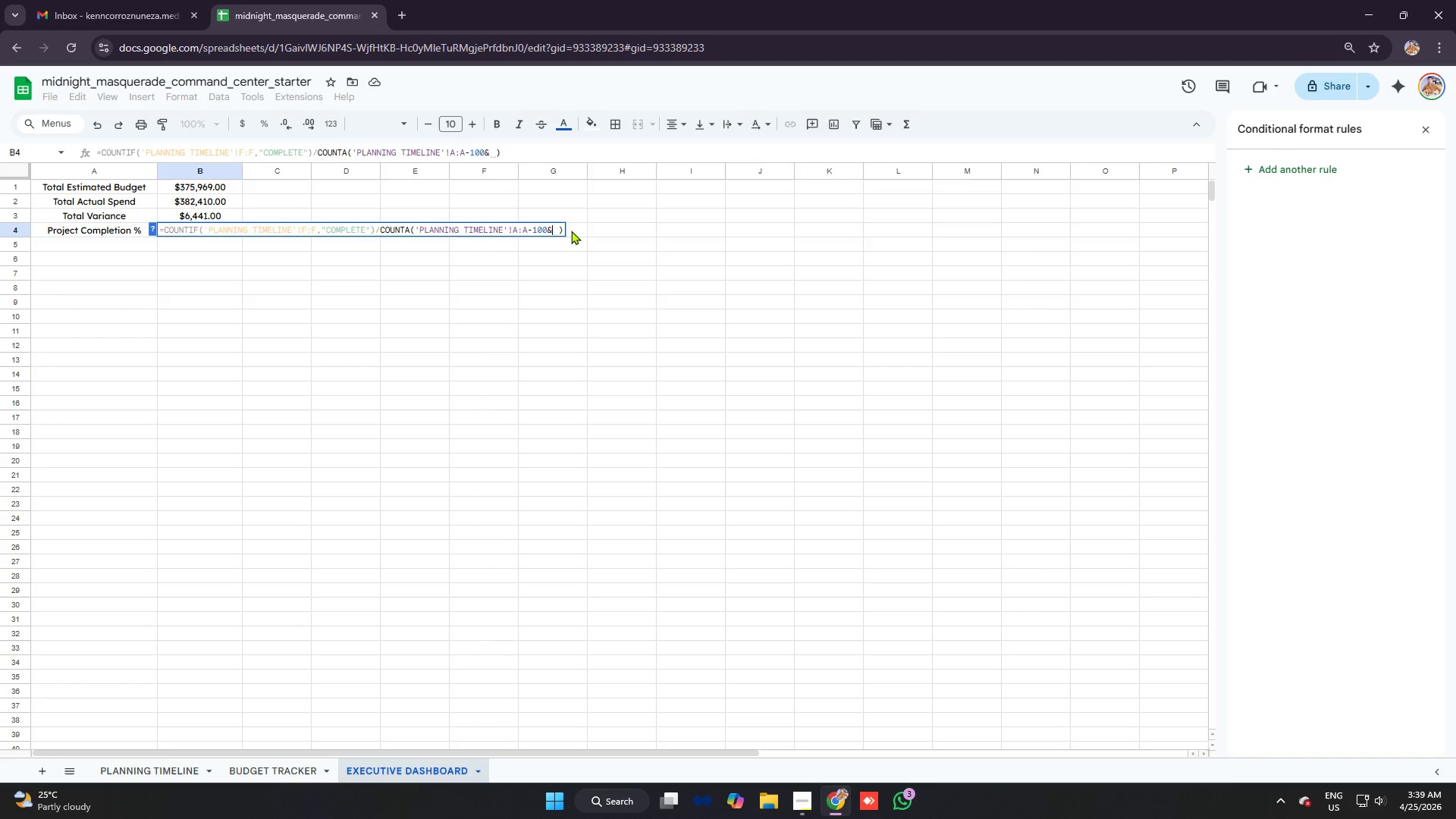 
key(Backspace)
 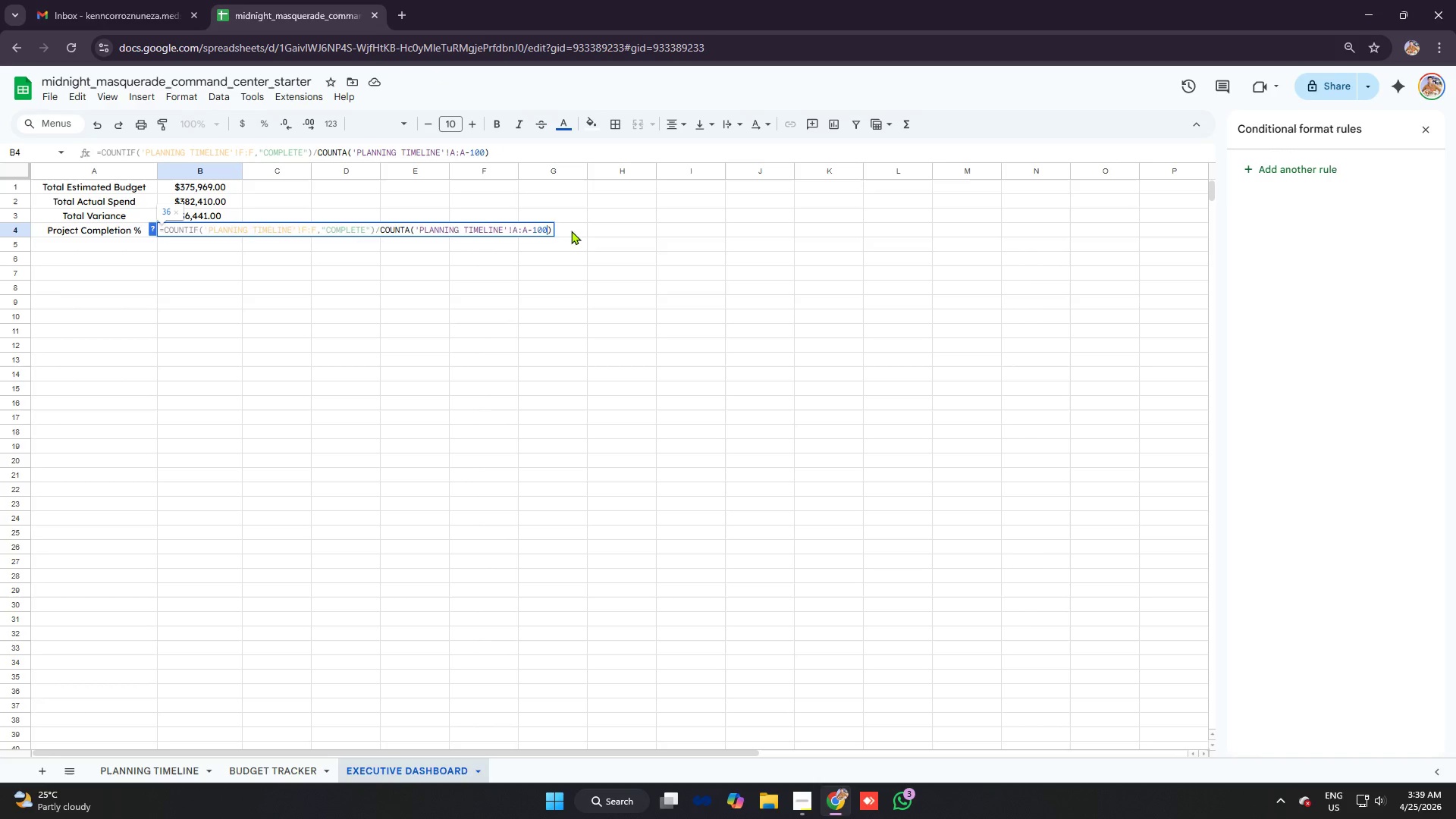 
key(Shift+5)
 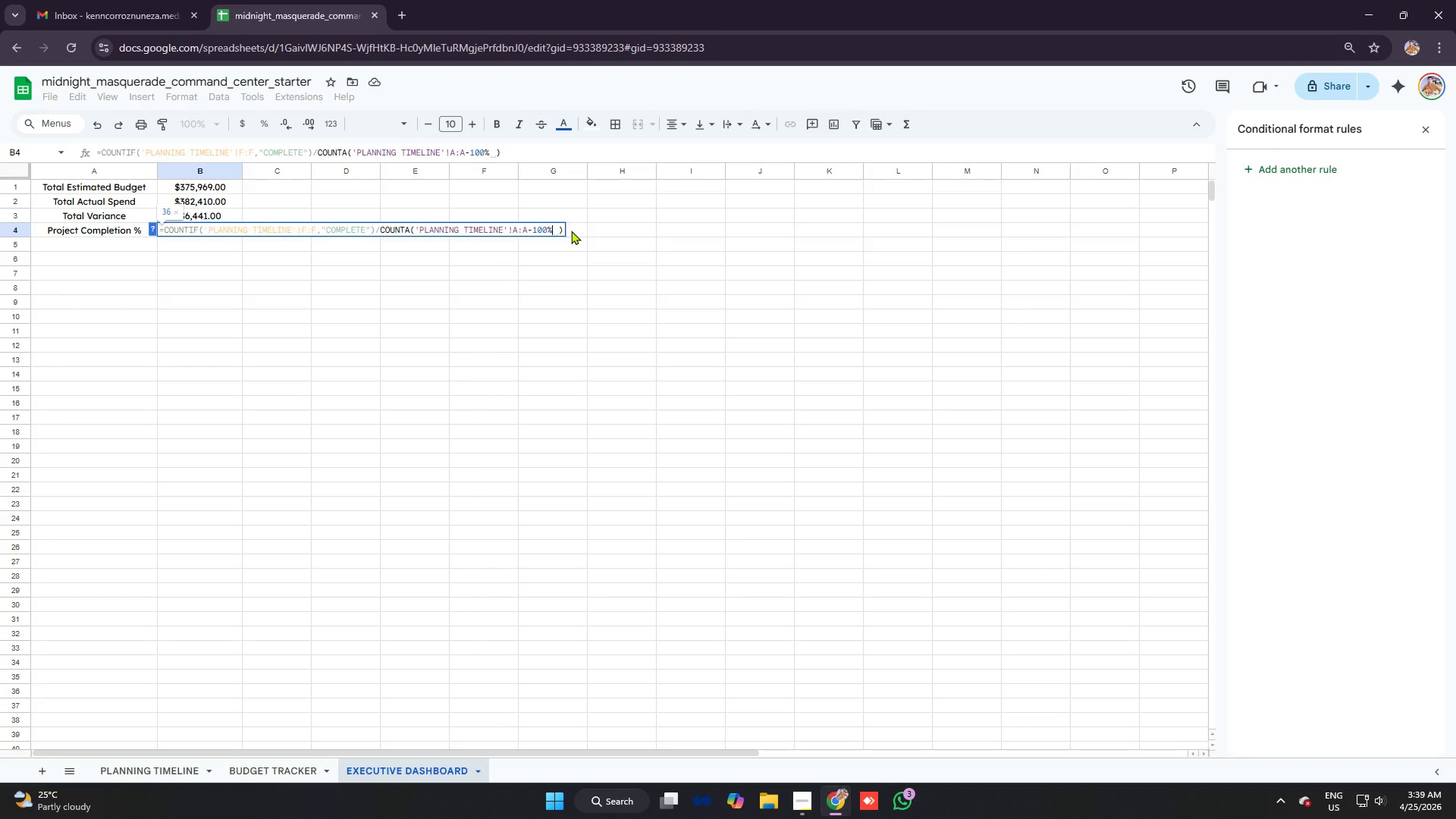 
key(Enter)
 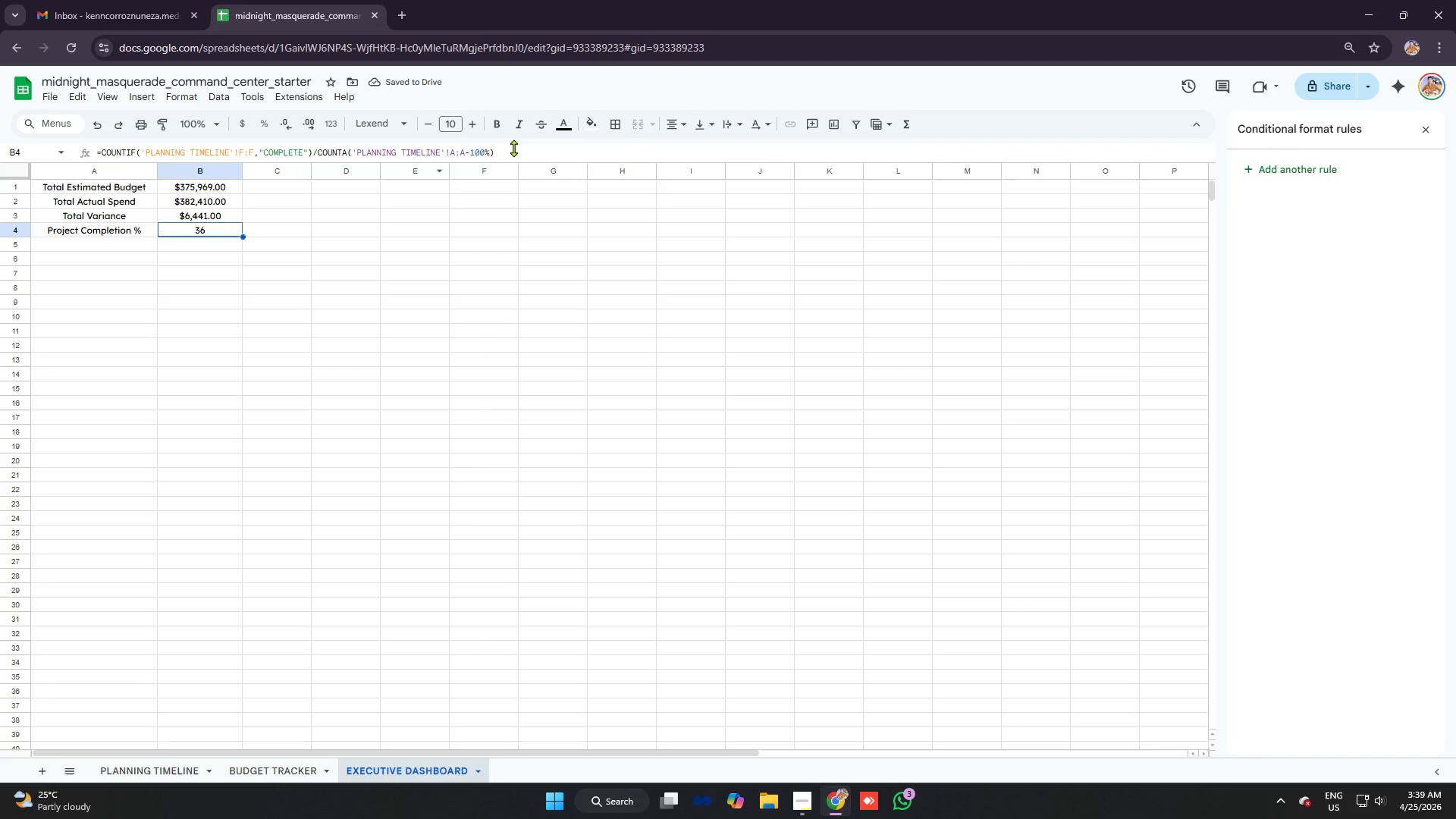 
left_click([488, 152])
 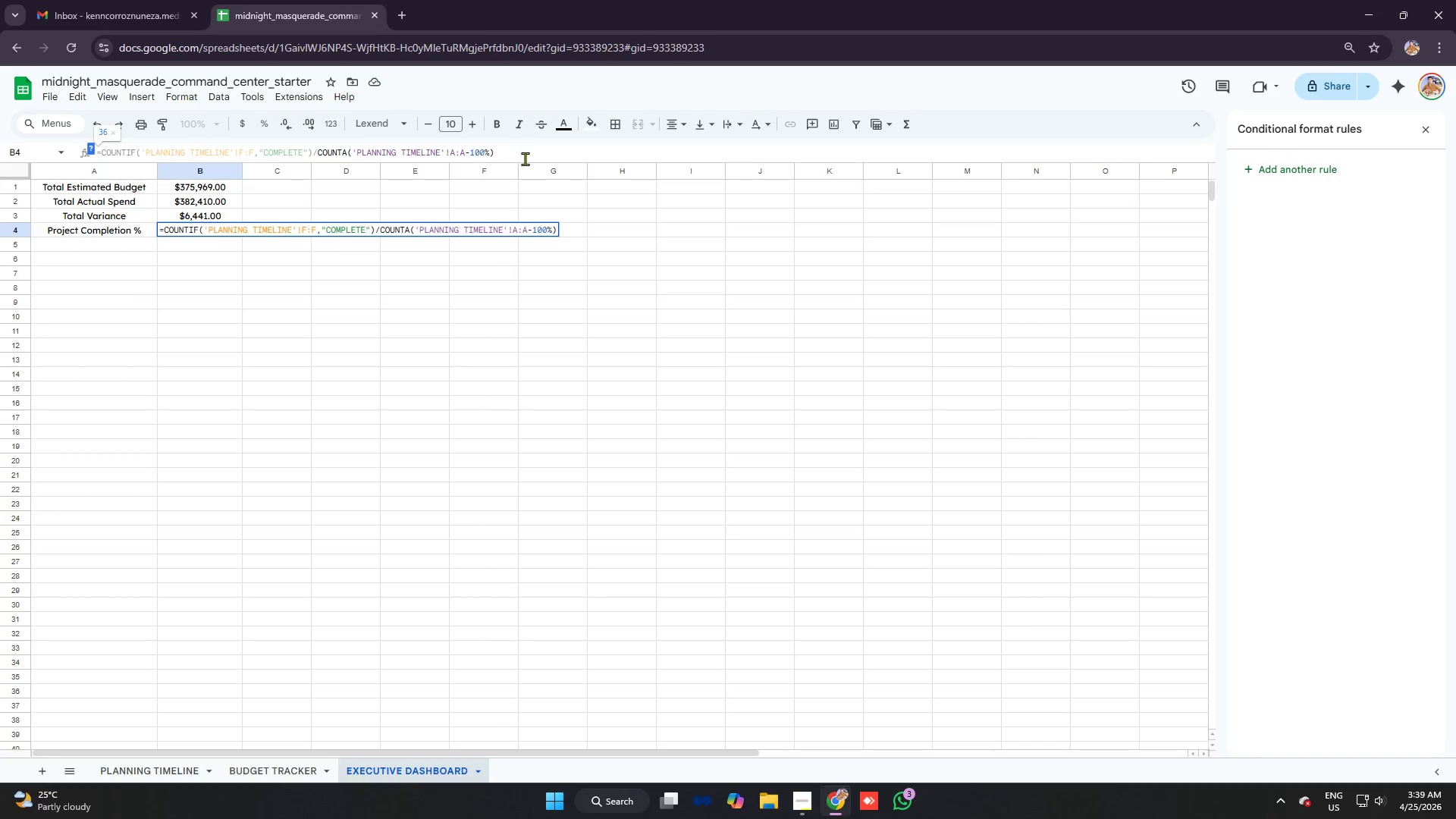 
key(Backspace)
 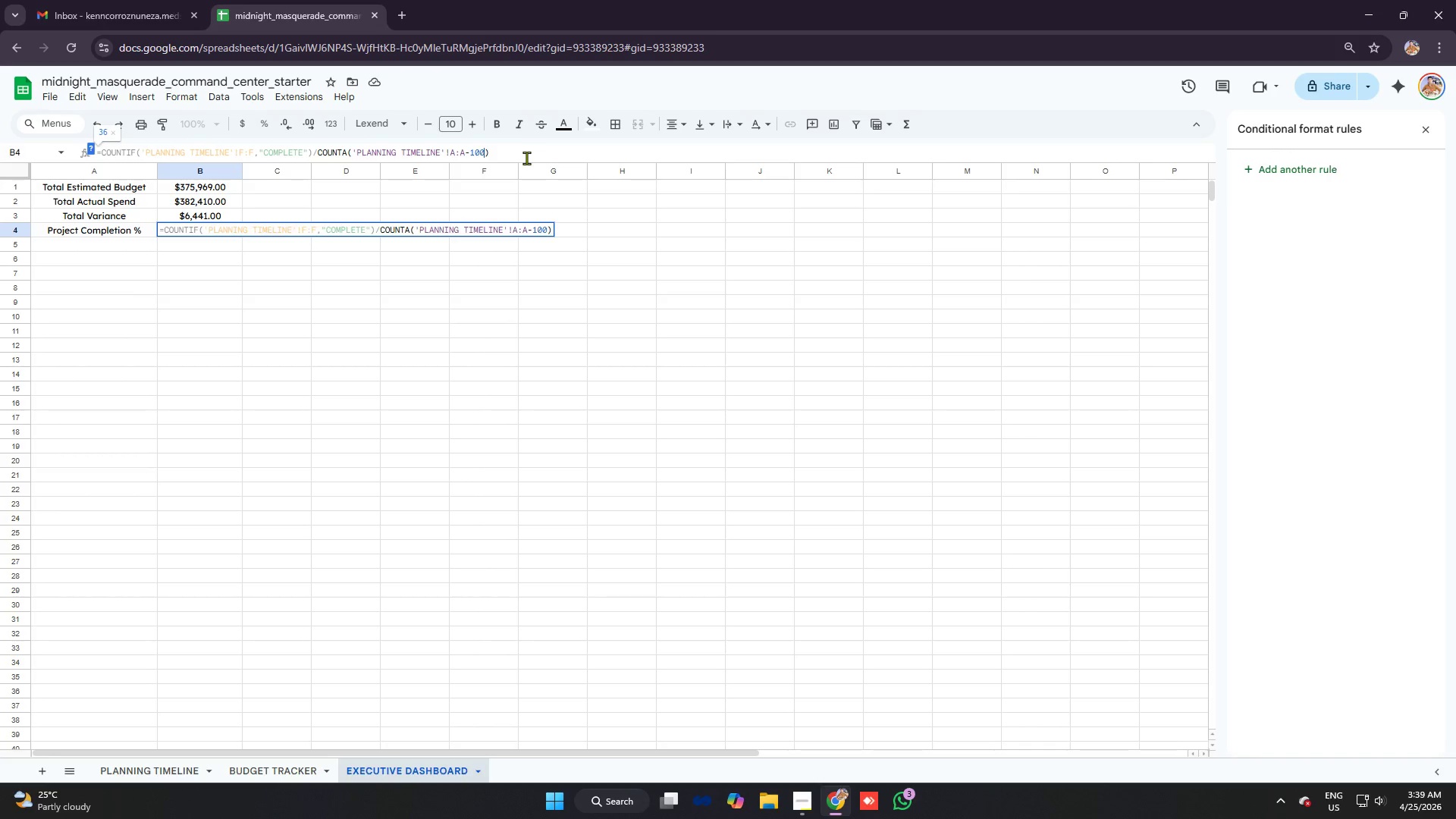 
key(Enter)
 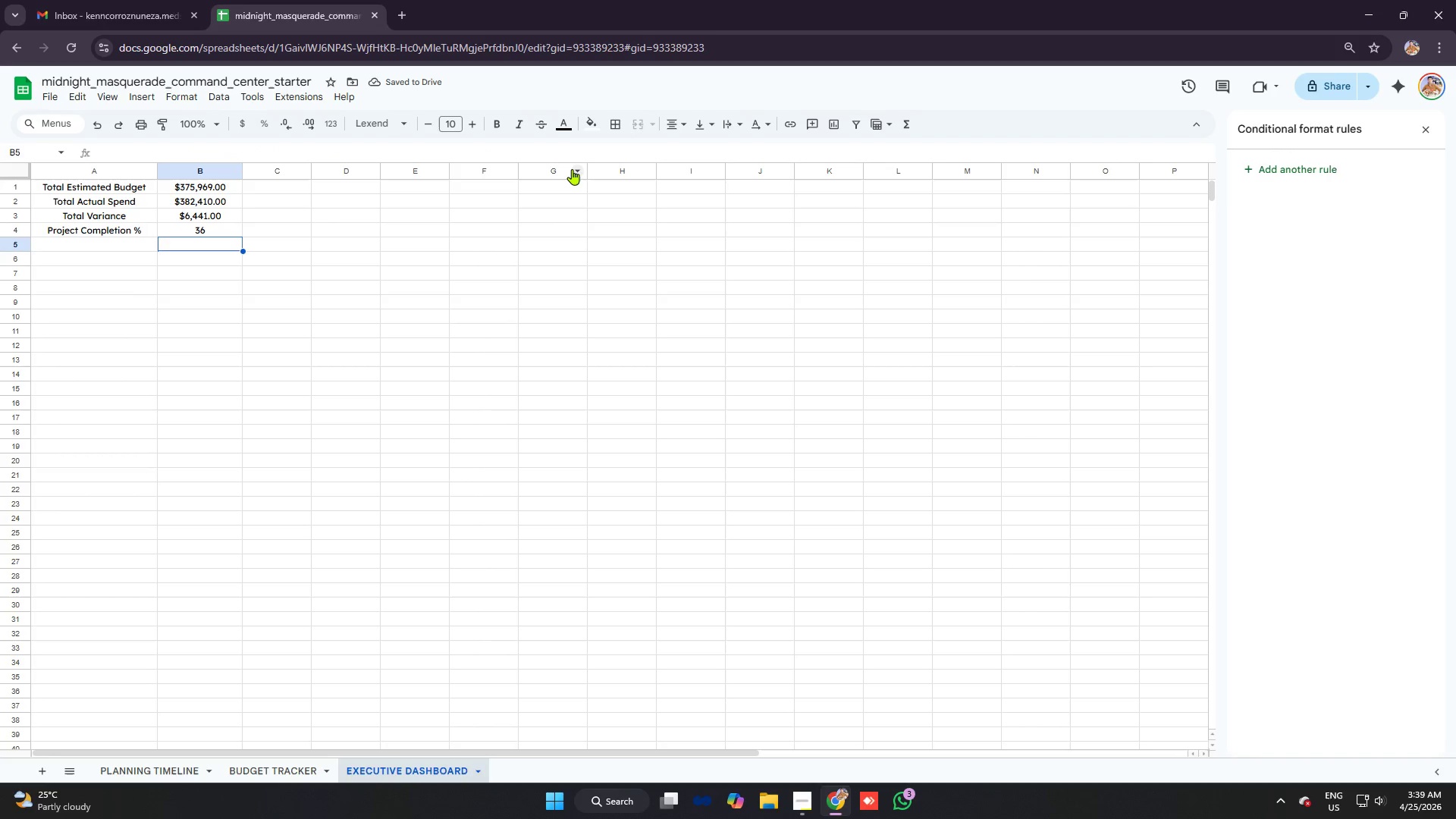 
wait(5.72)
 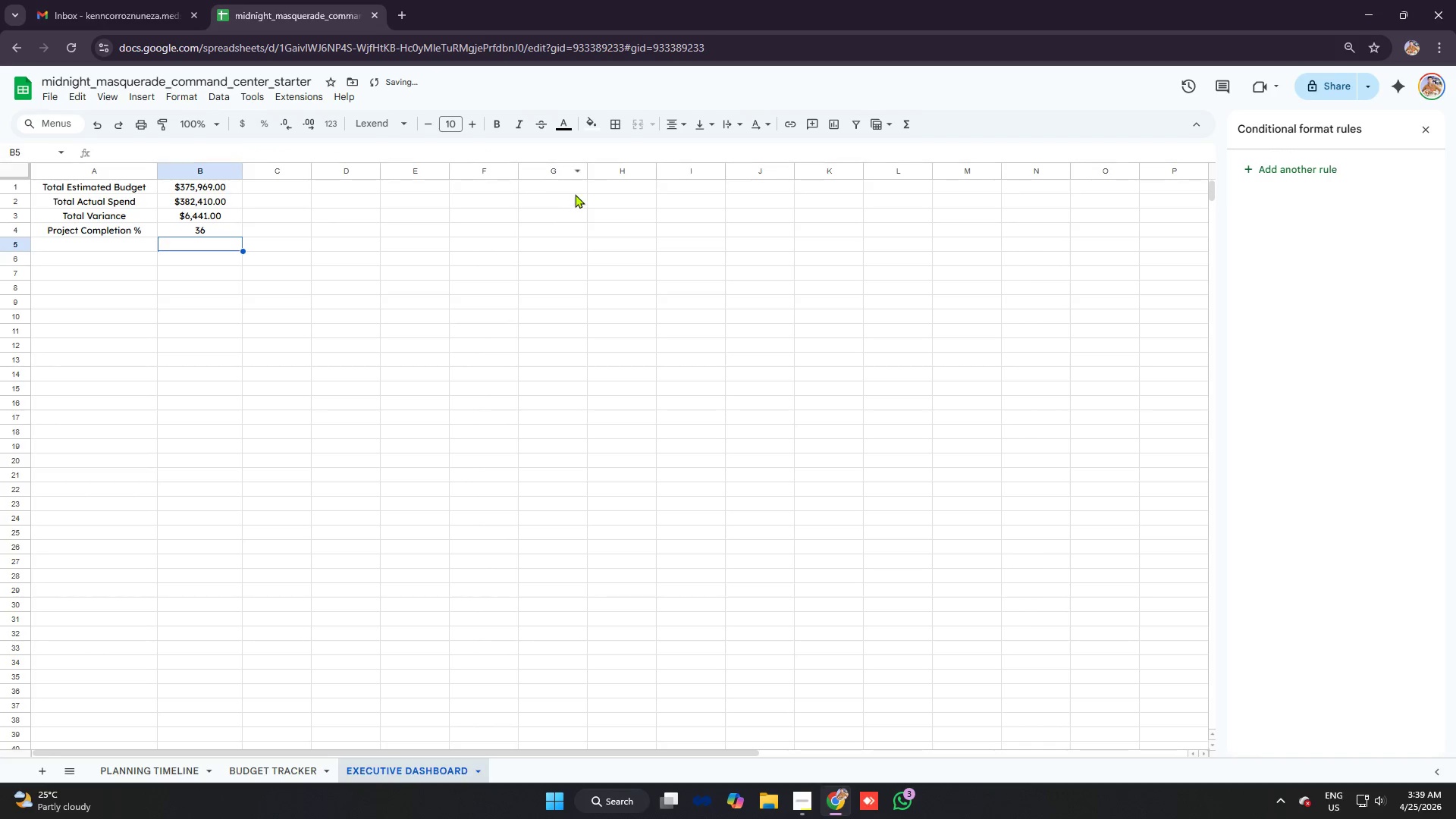 
left_click([200, 234])
 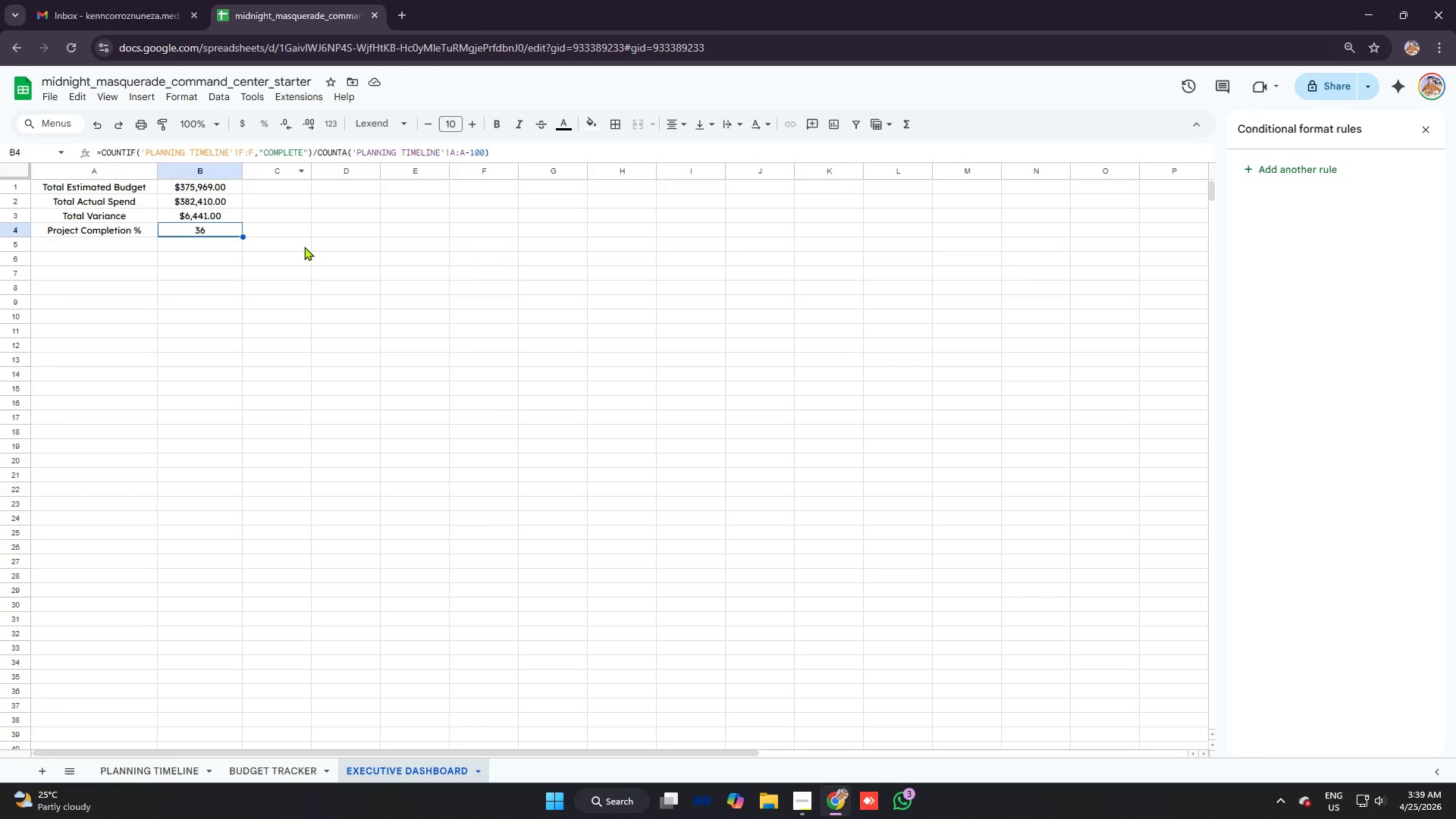 
wait(8.01)
 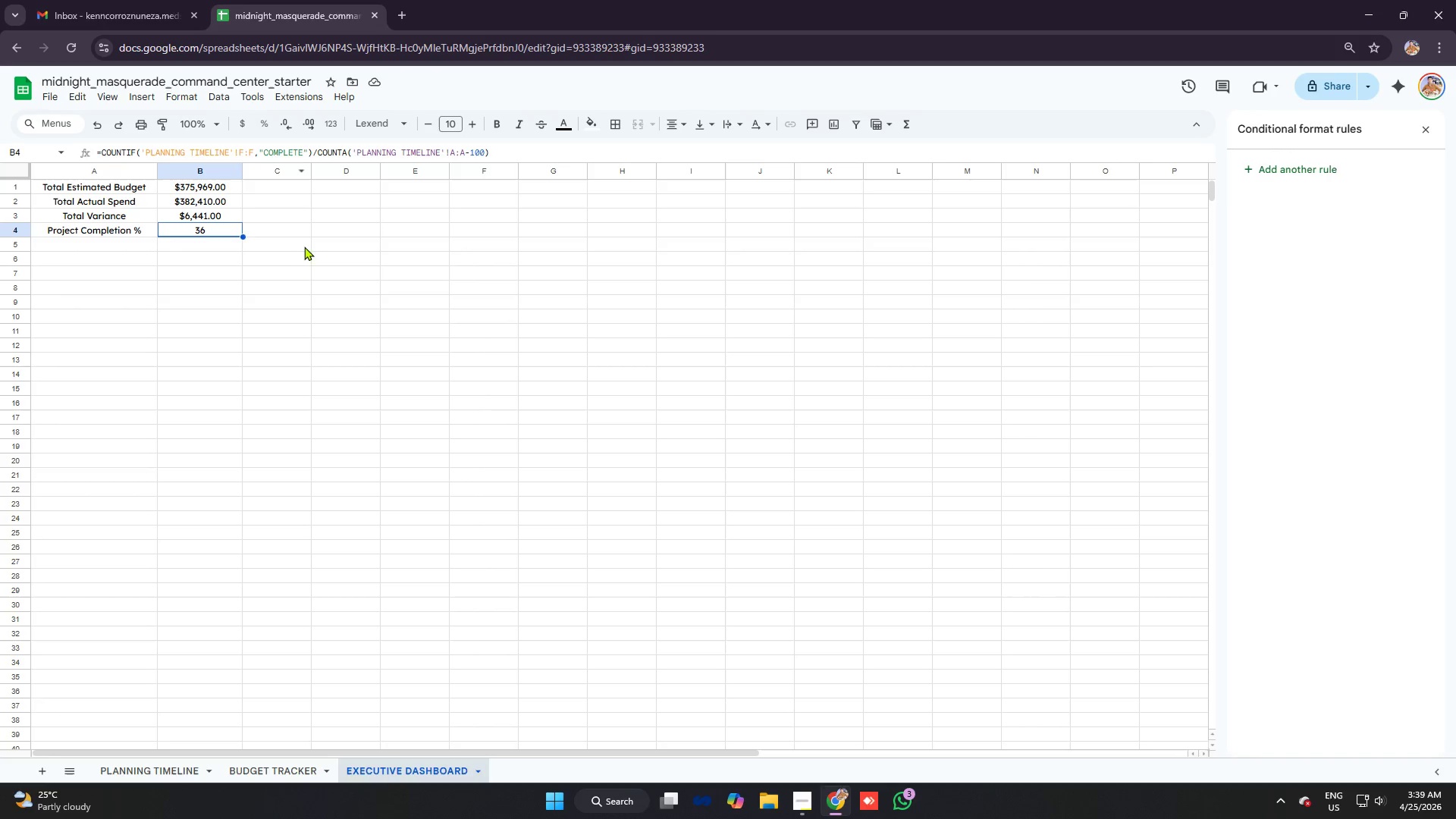 
left_click([301, 218])
 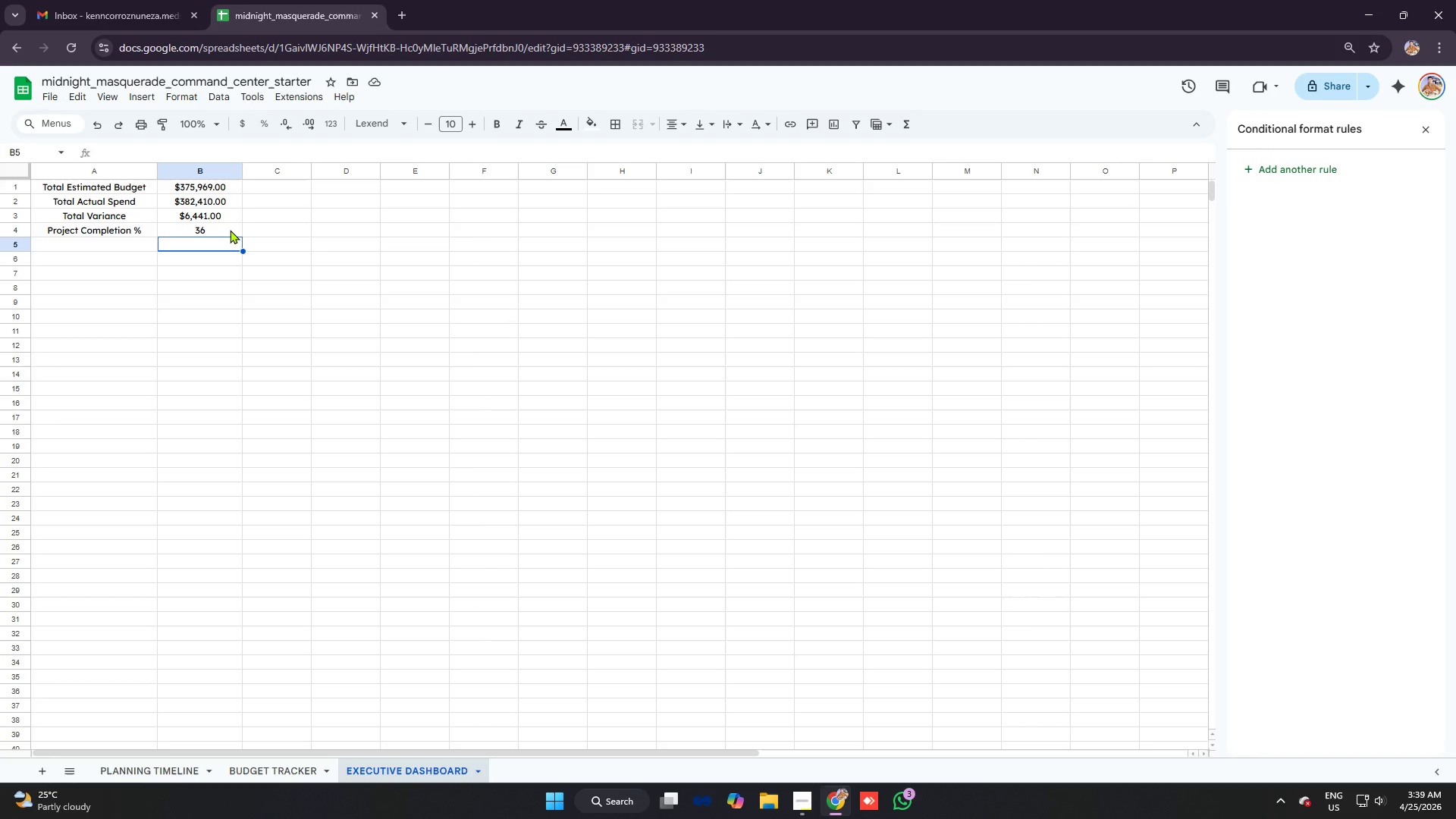 
wait(7.44)
 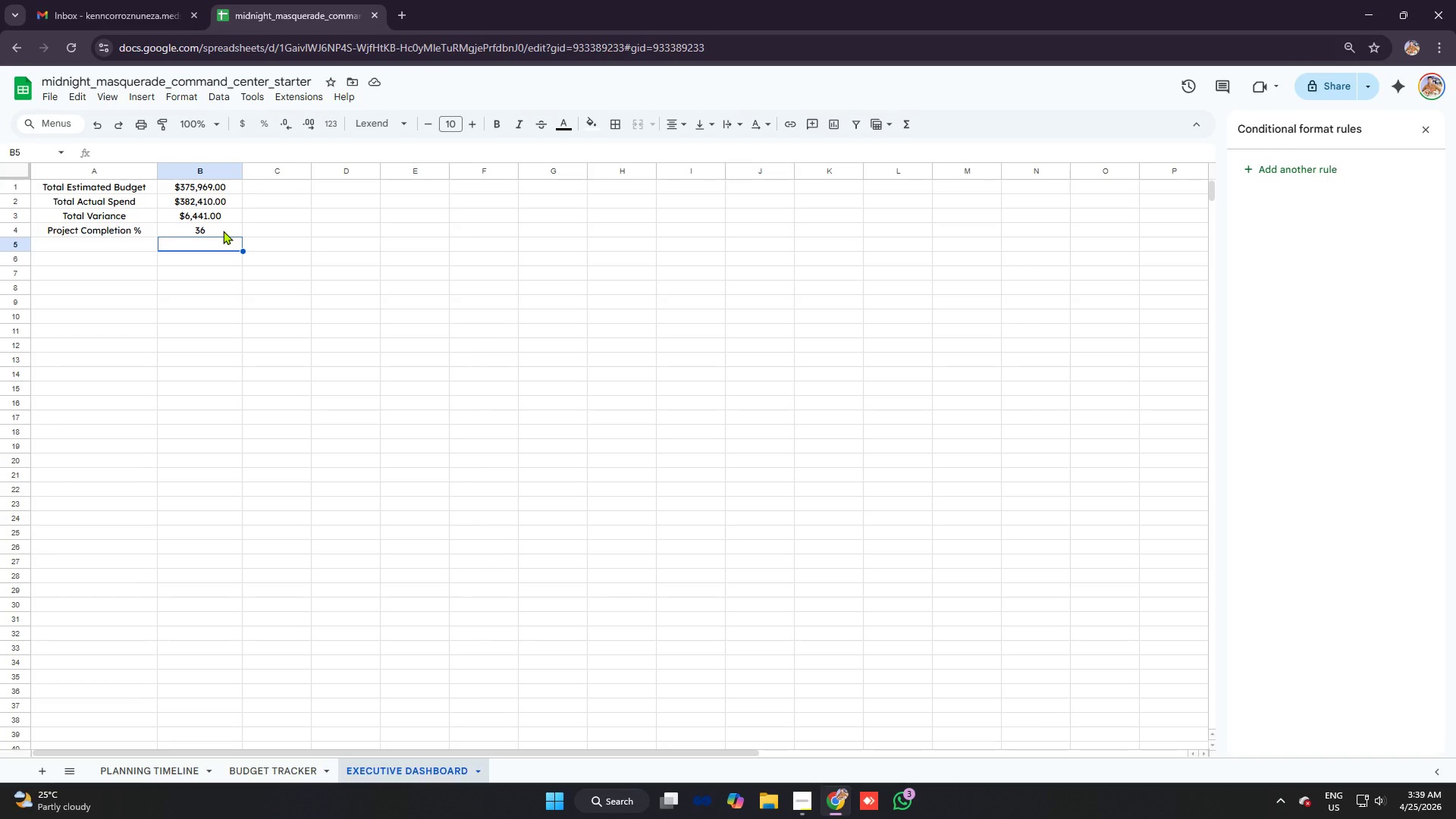 
key(Alt+AltLeft)
 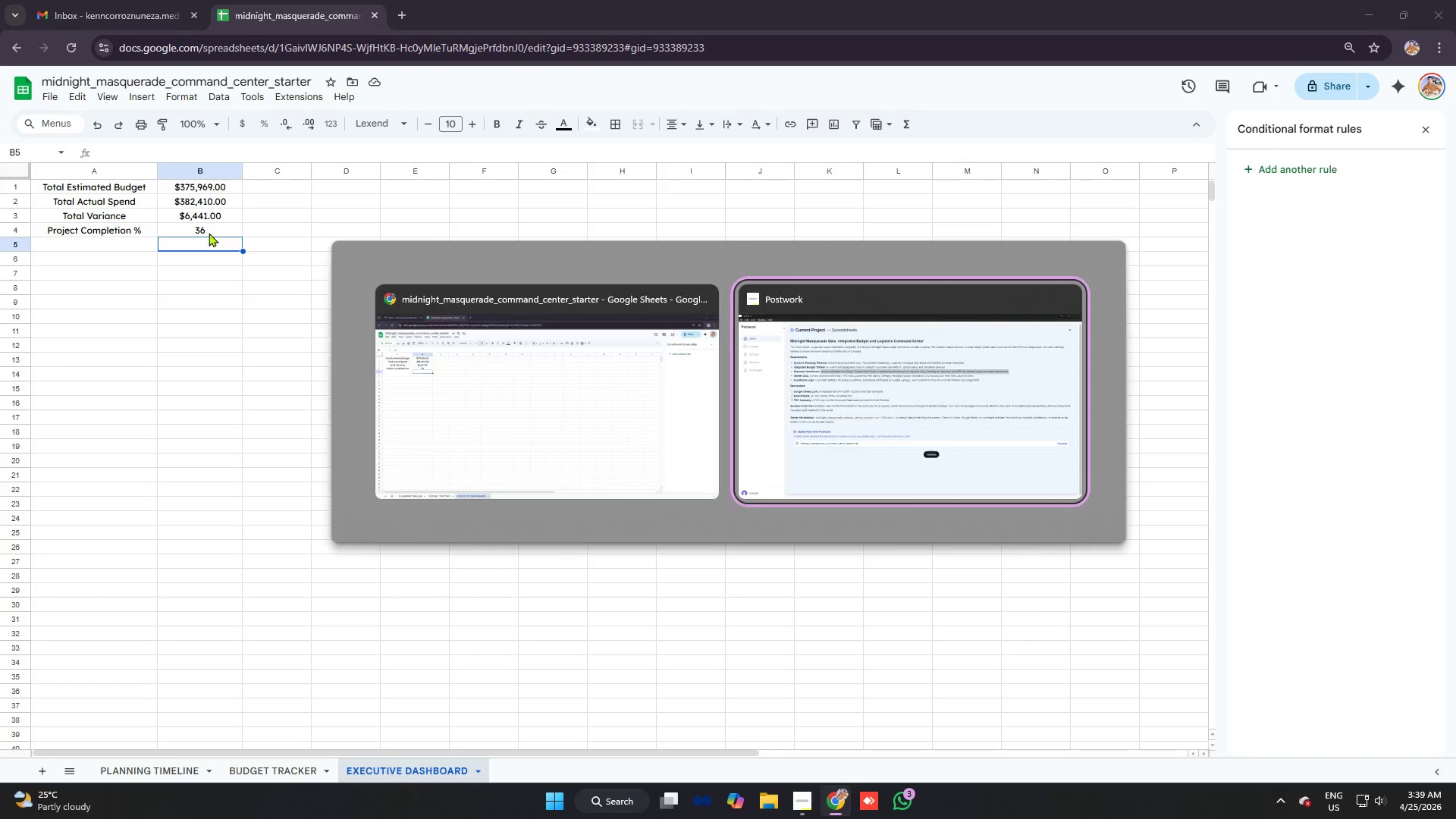 
key(Alt+Tab)